 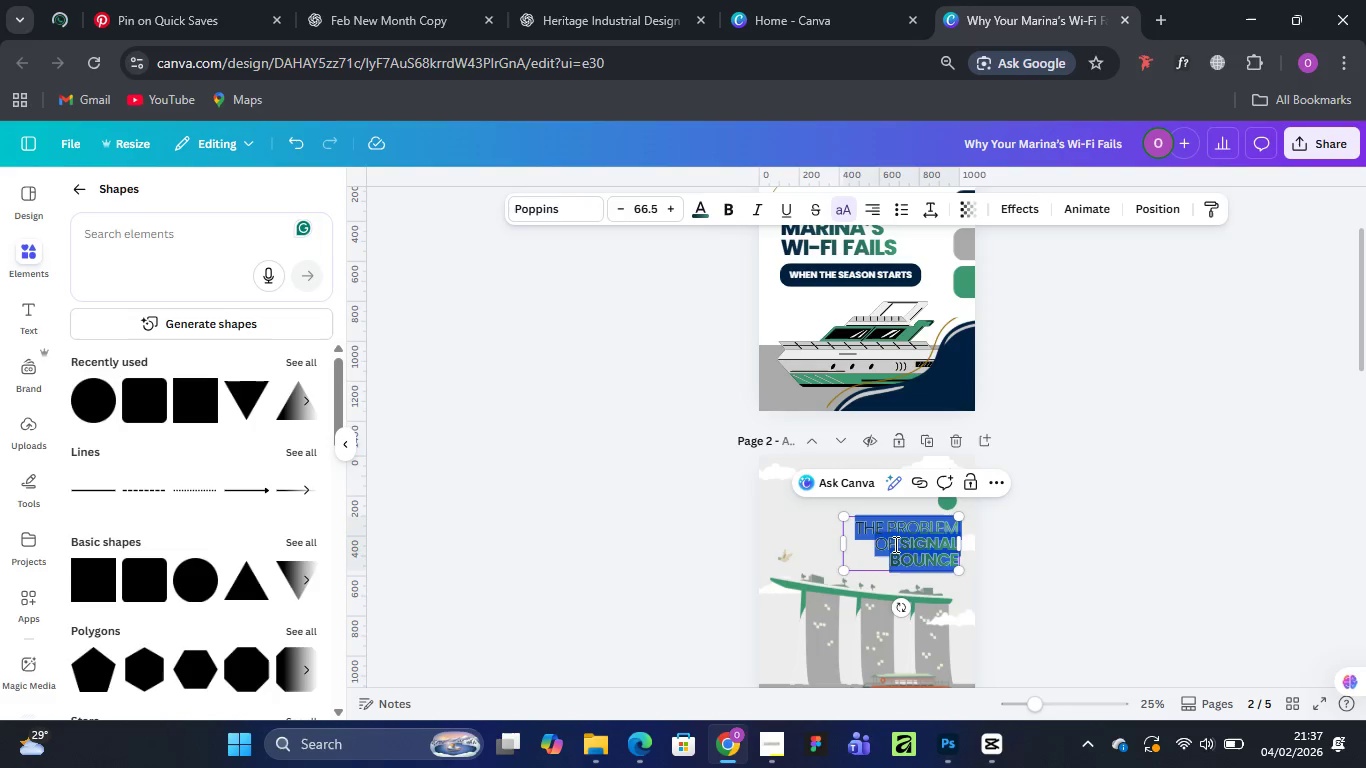 
key(Control+V)
 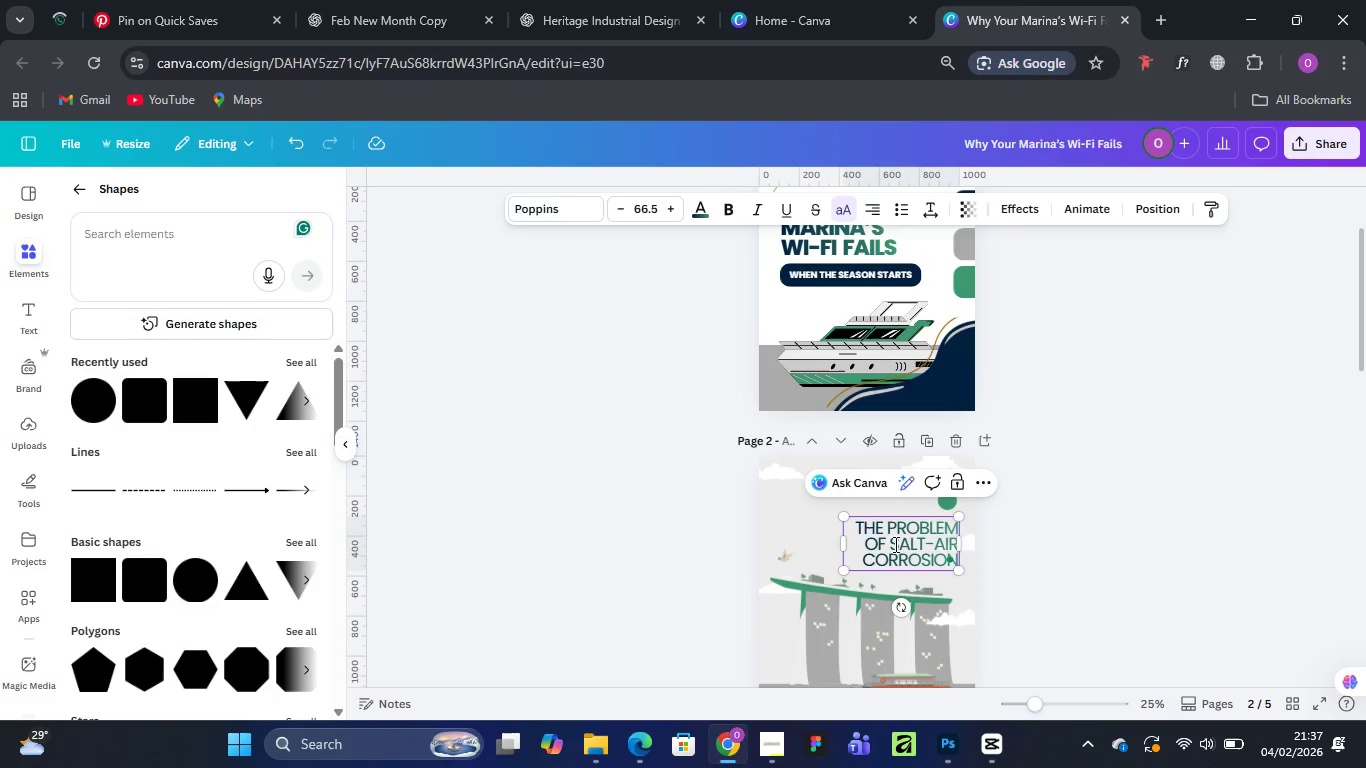 
wait(11.62)
 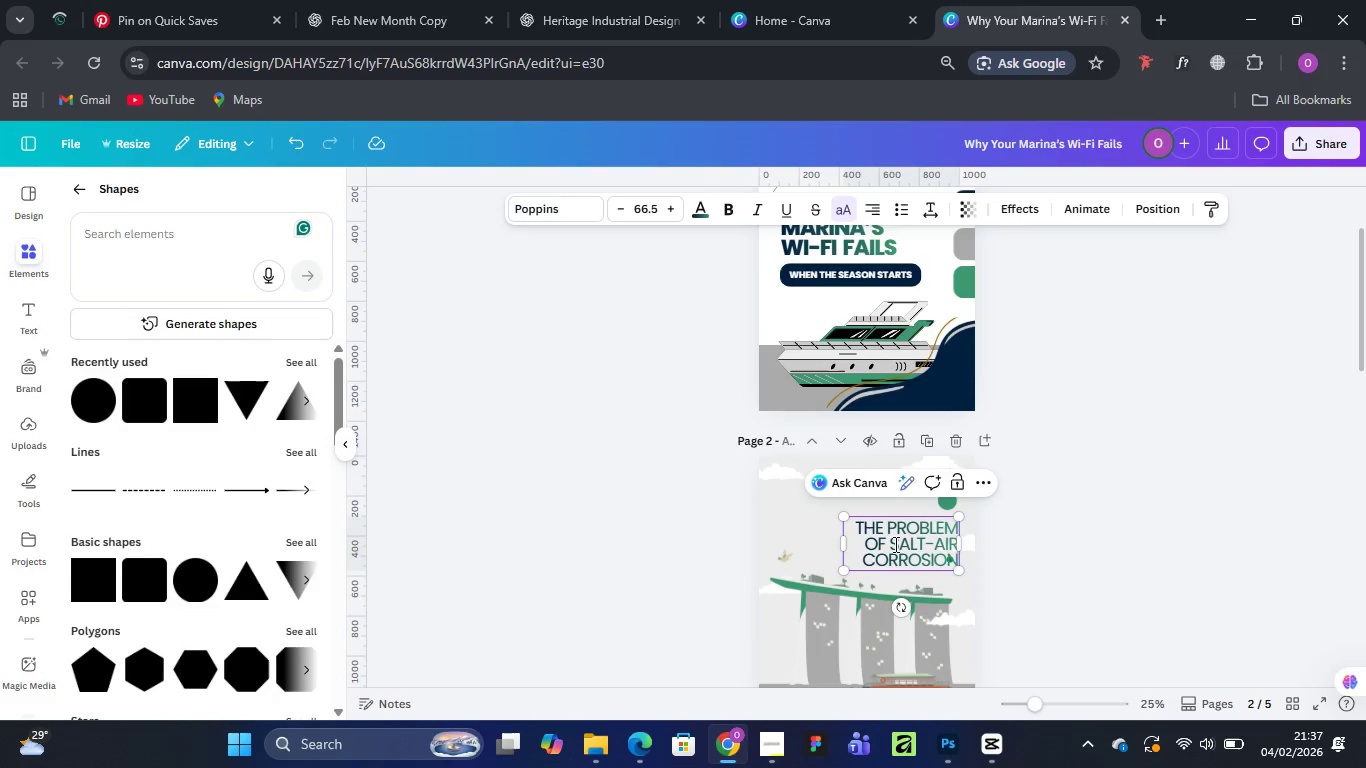 
left_click_drag(start_coordinate=[891, 547], to_coordinate=[953, 564])
 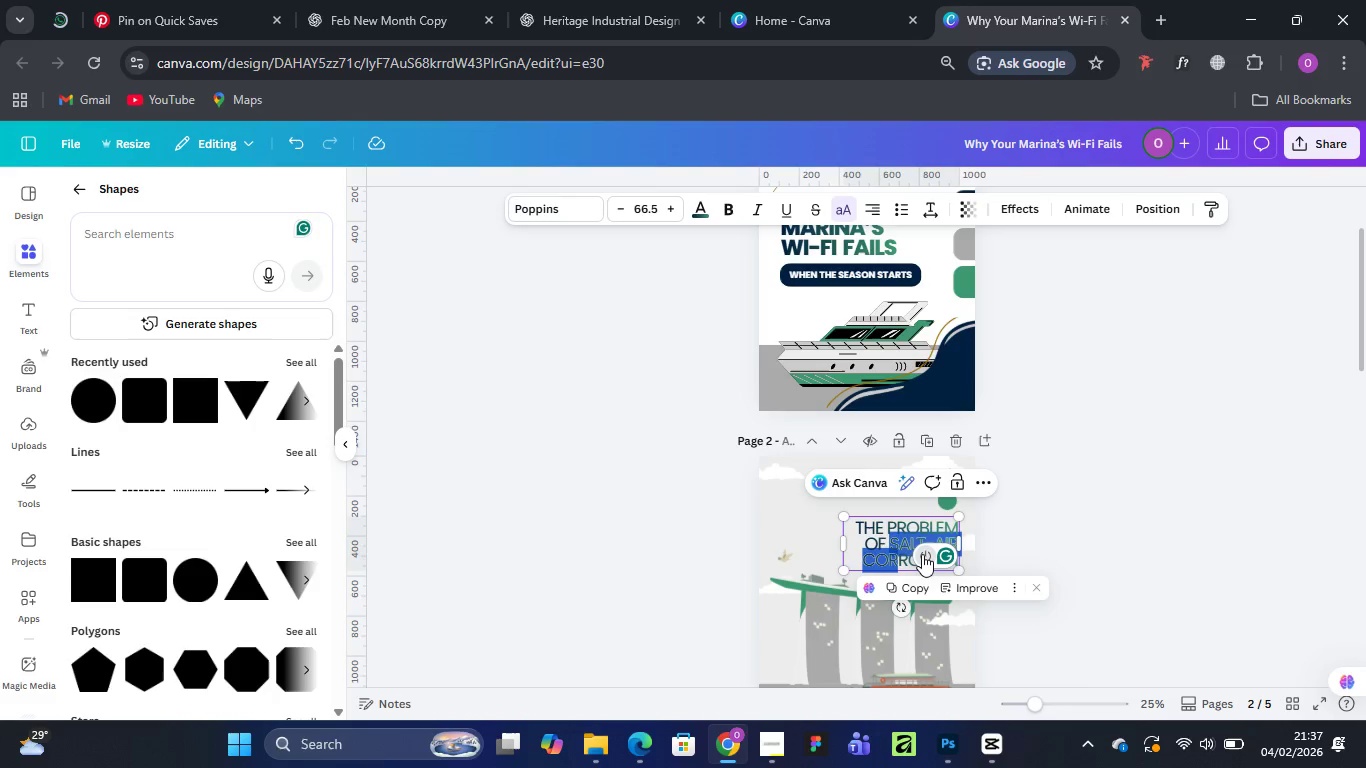 
key(Control+Equal)
 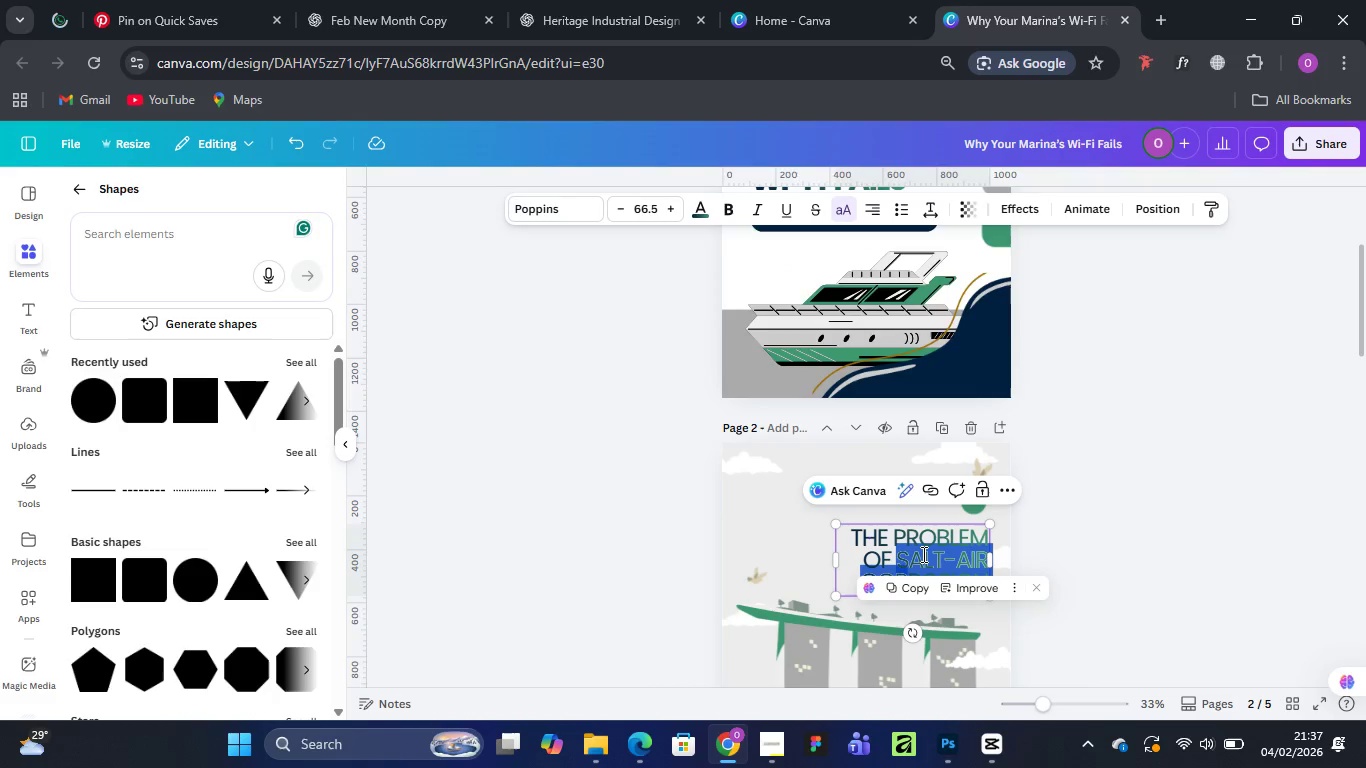 
key(Control+Equal)
 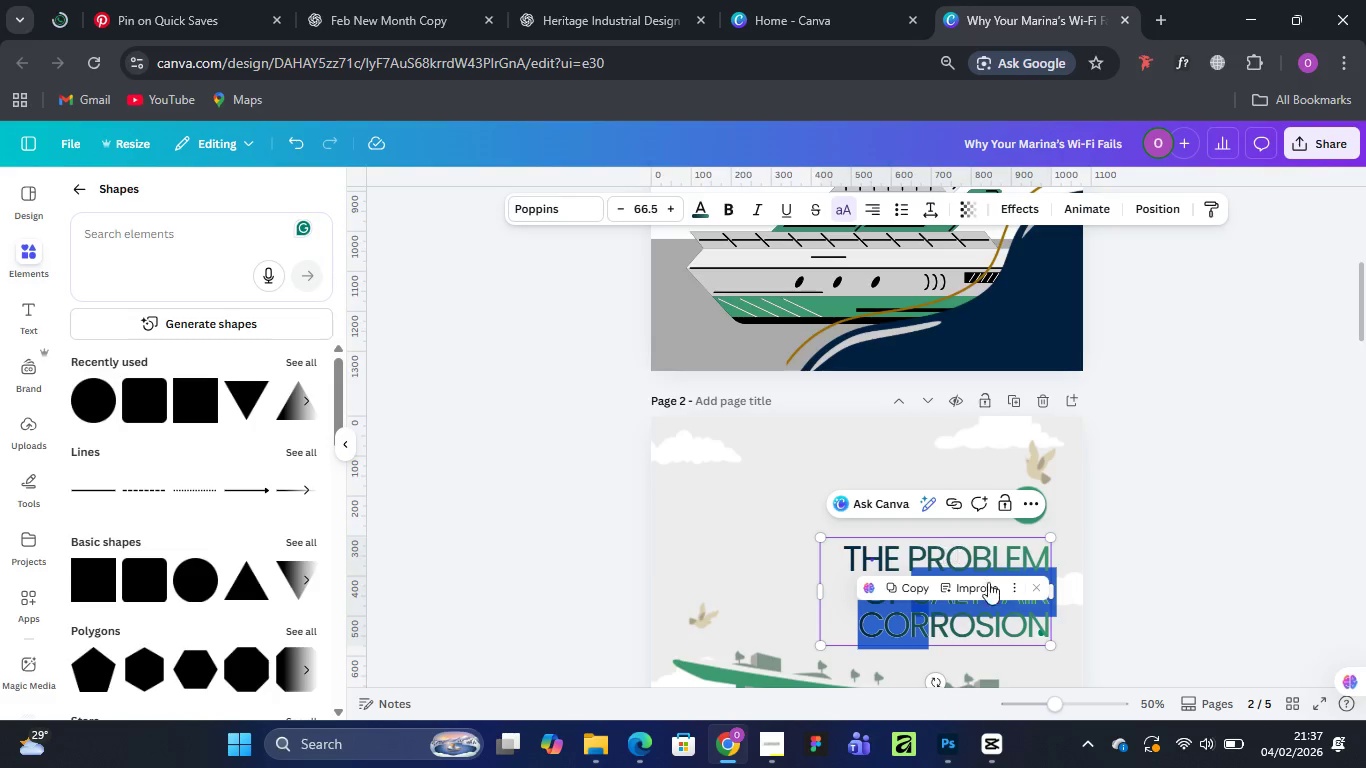 
left_click([990, 621])
 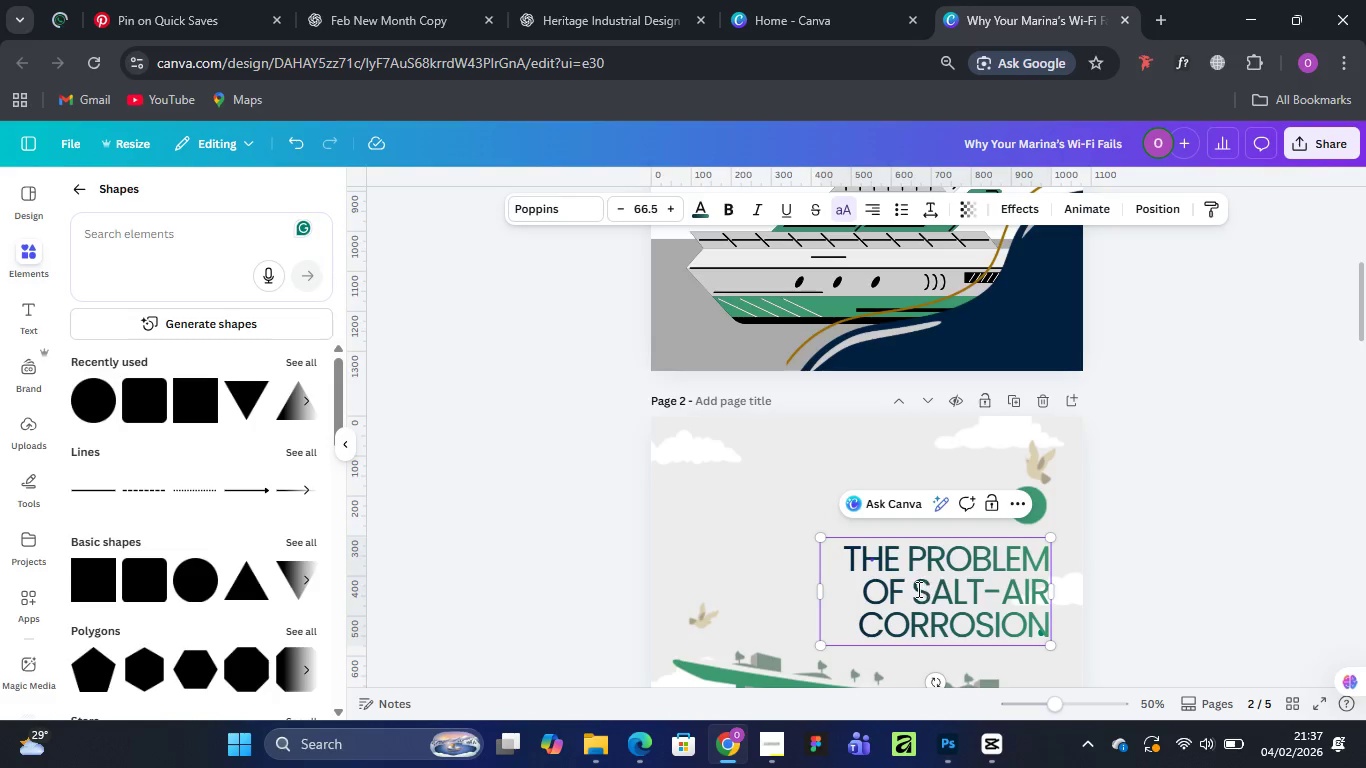 
left_click_drag(start_coordinate=[914, 589], to_coordinate=[1048, 627])
 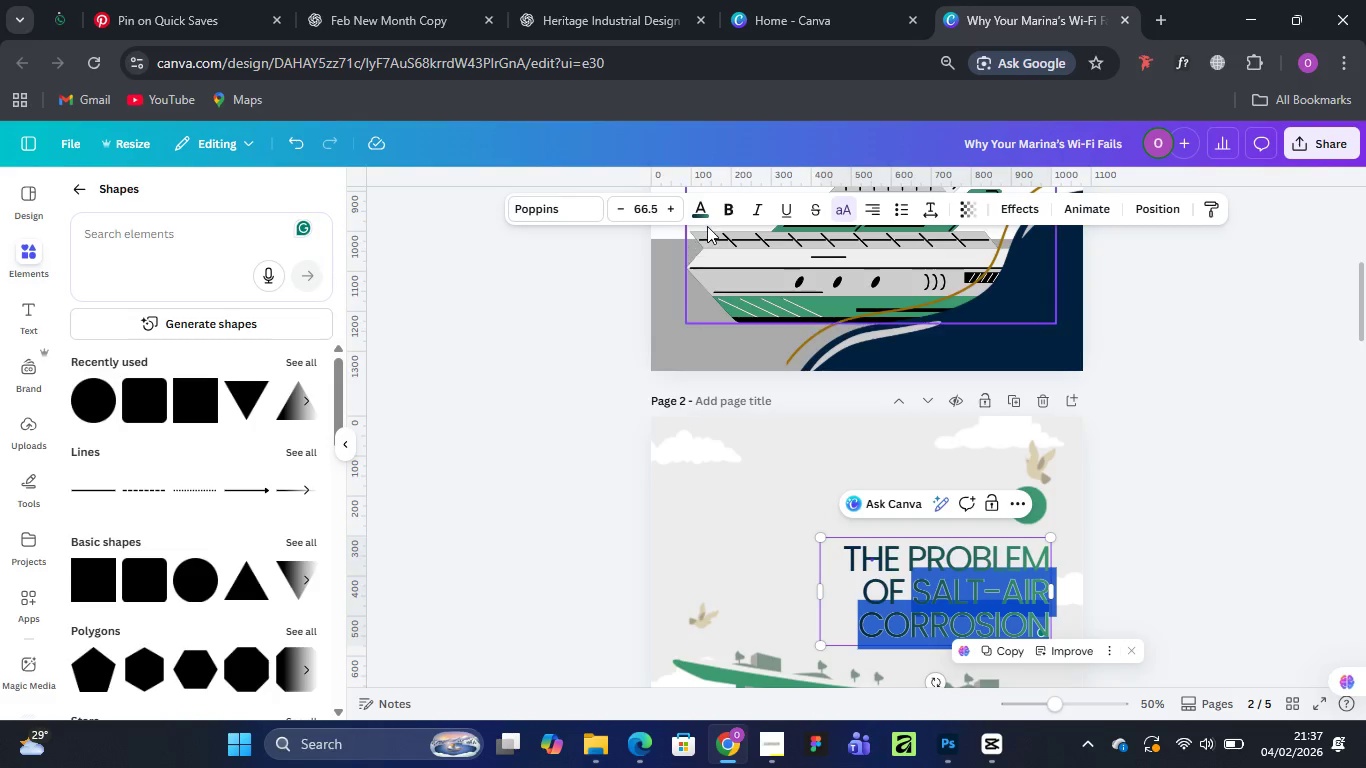 
left_click([701, 199])
 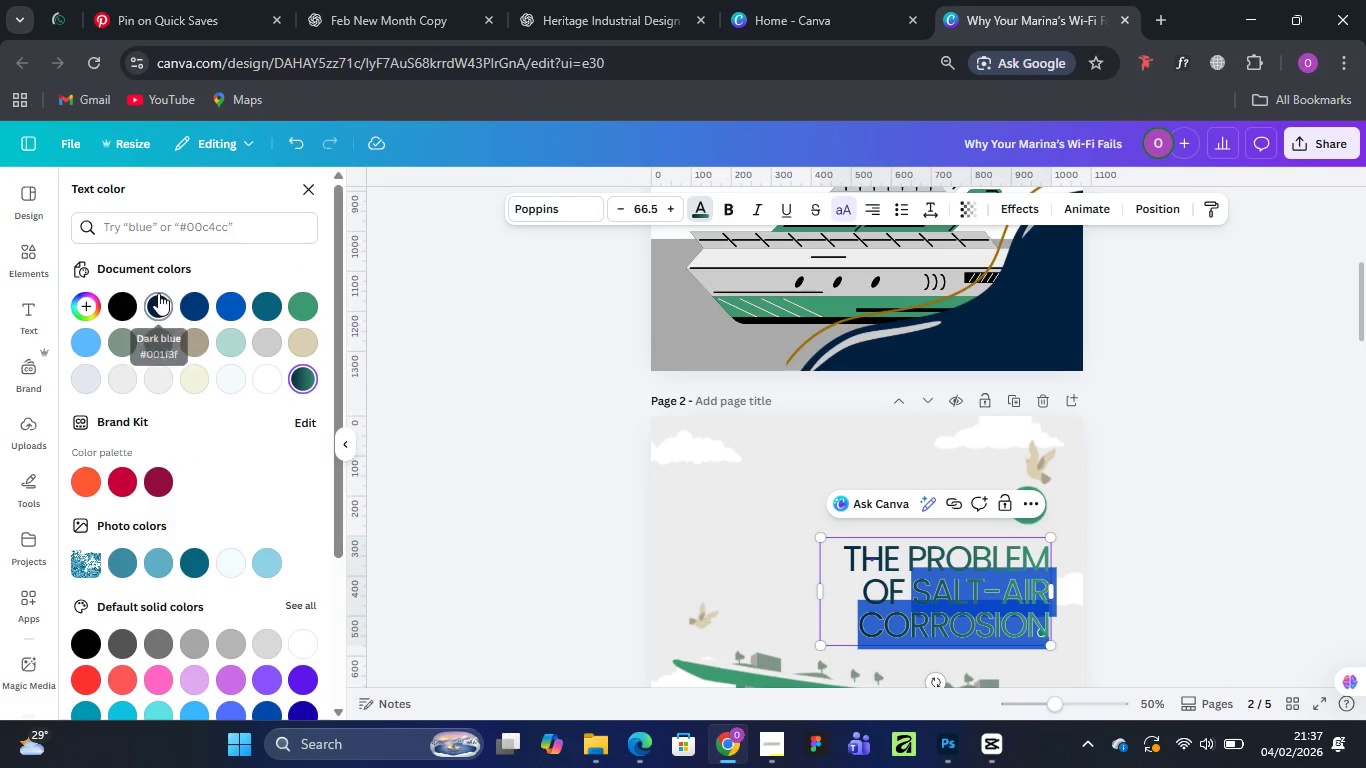 
left_click([158, 293])
 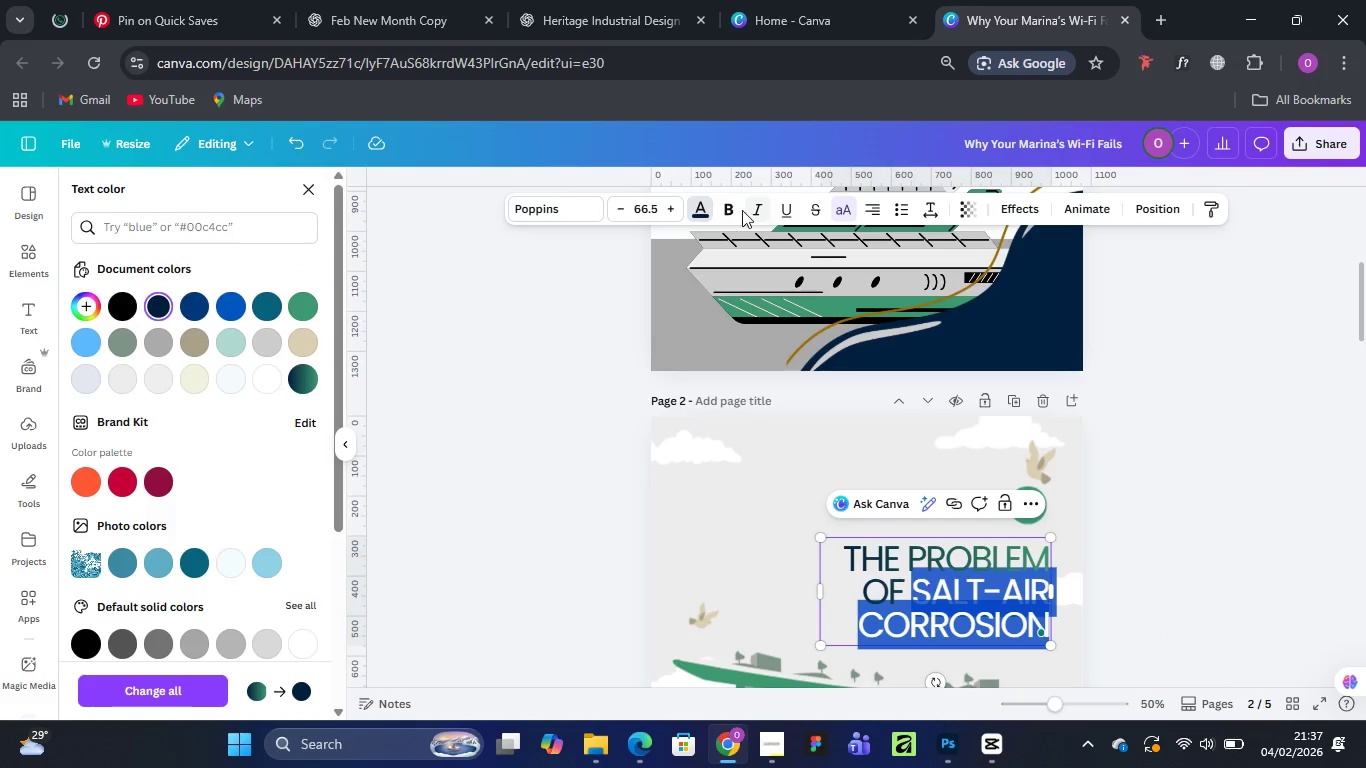 
left_click([732, 206])
 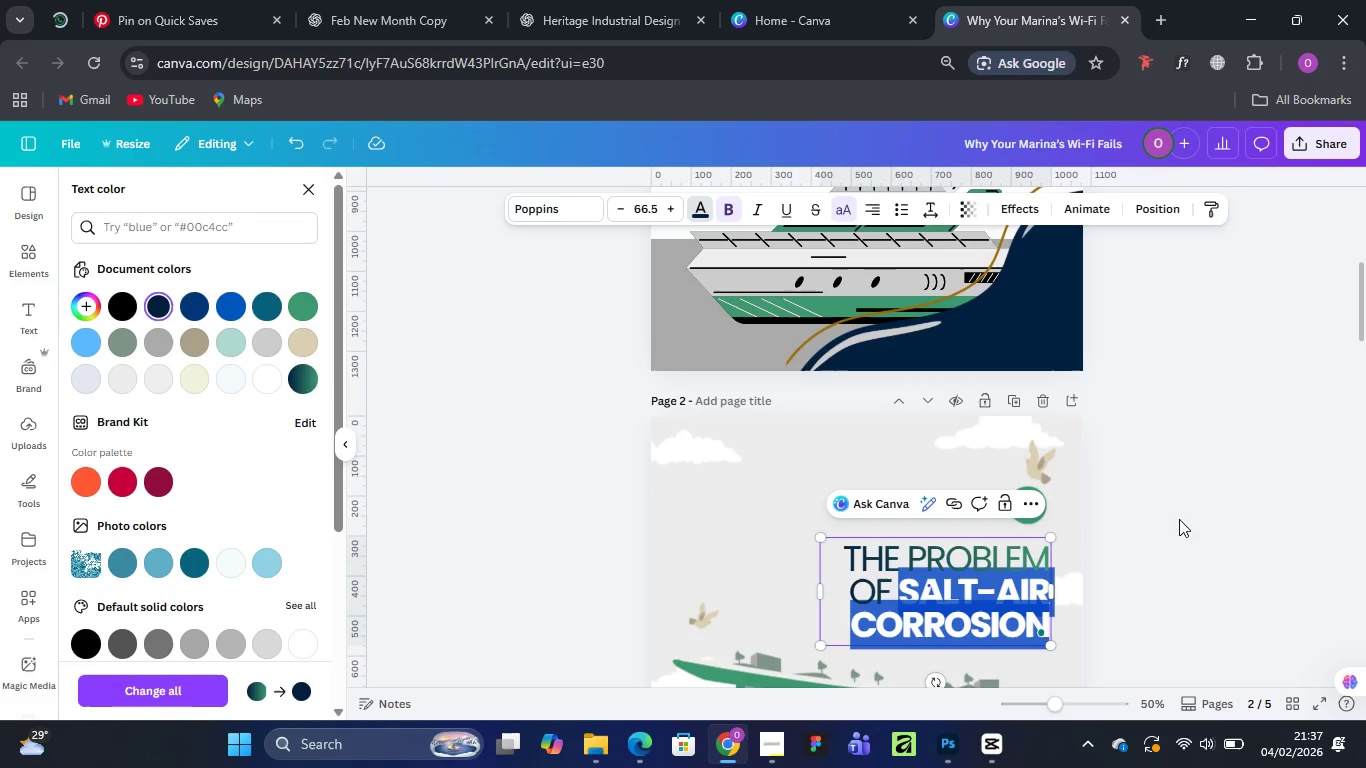 
left_click([1160, 512])
 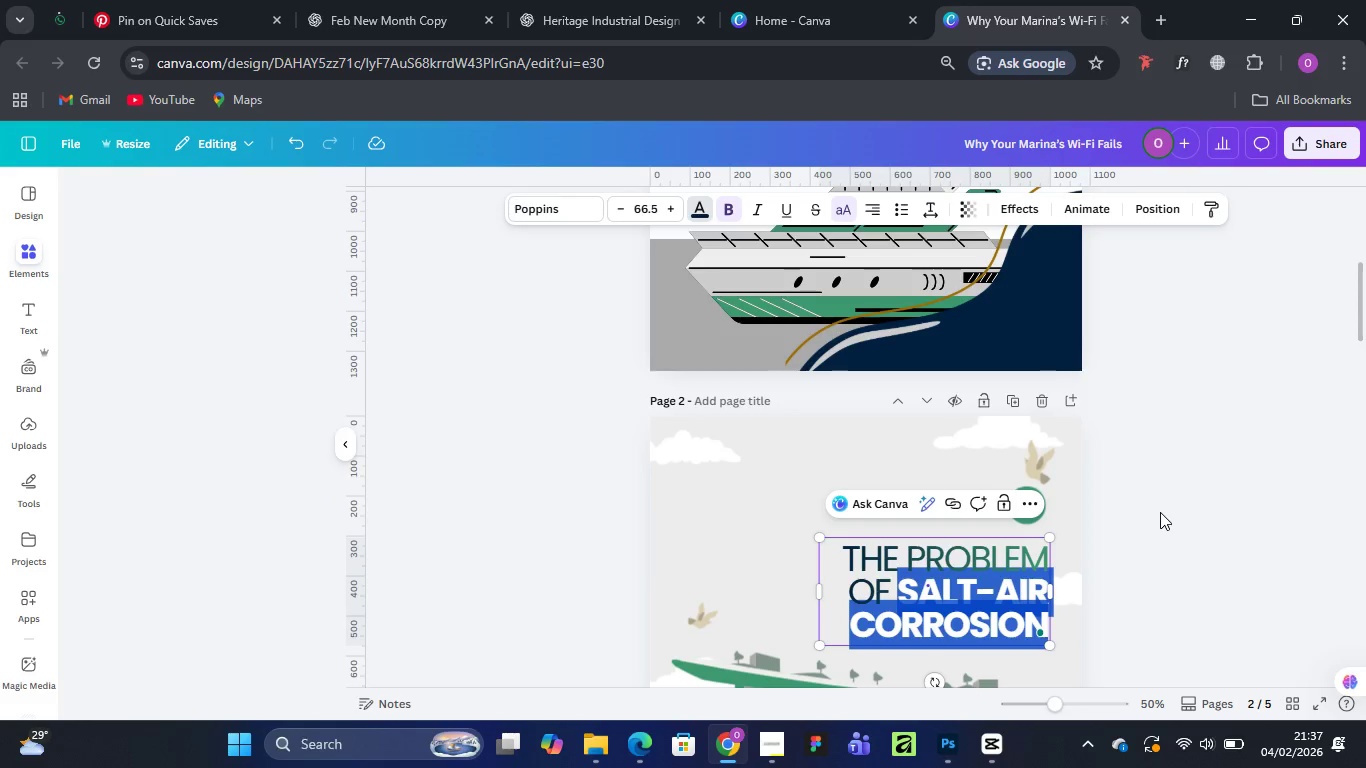 
left_click([1160, 512])
 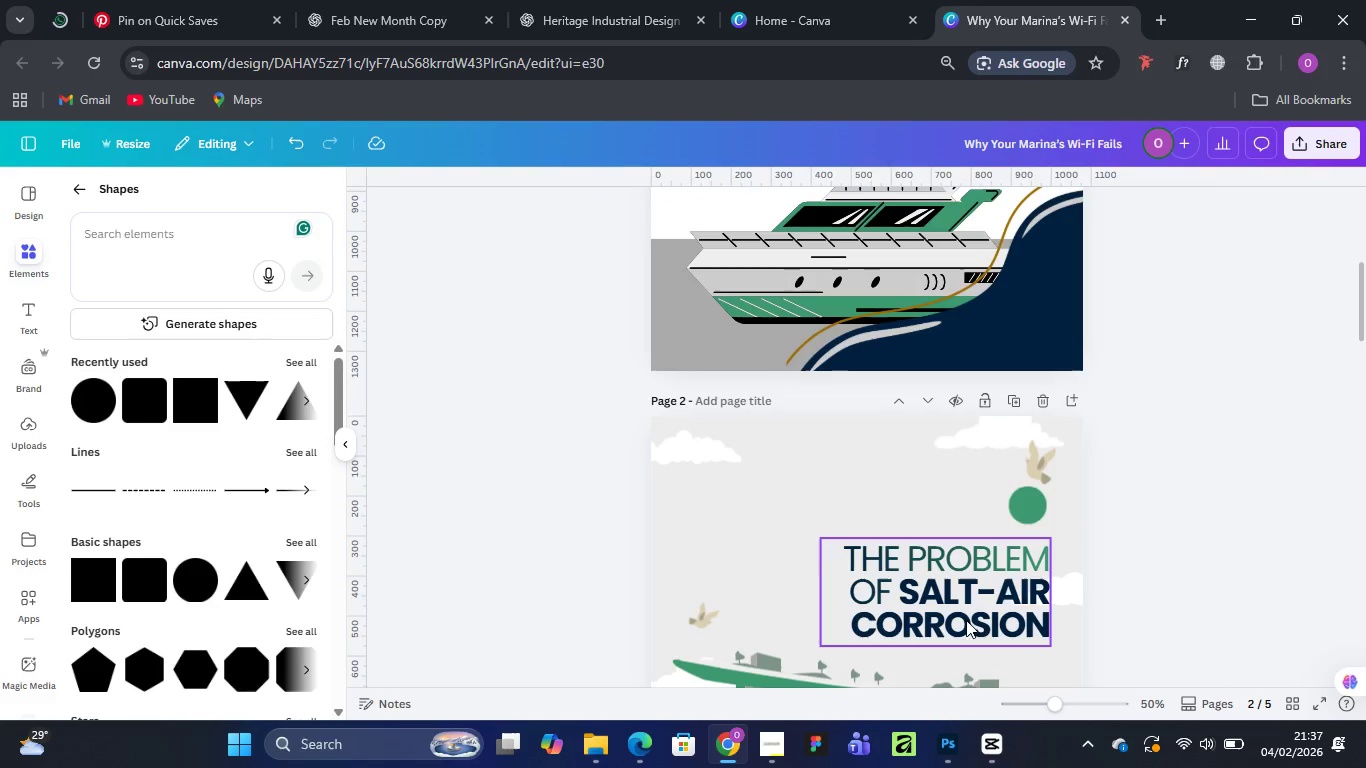 
scroll: coordinate [1007, 457], scroll_direction: down, amount: 8.0
 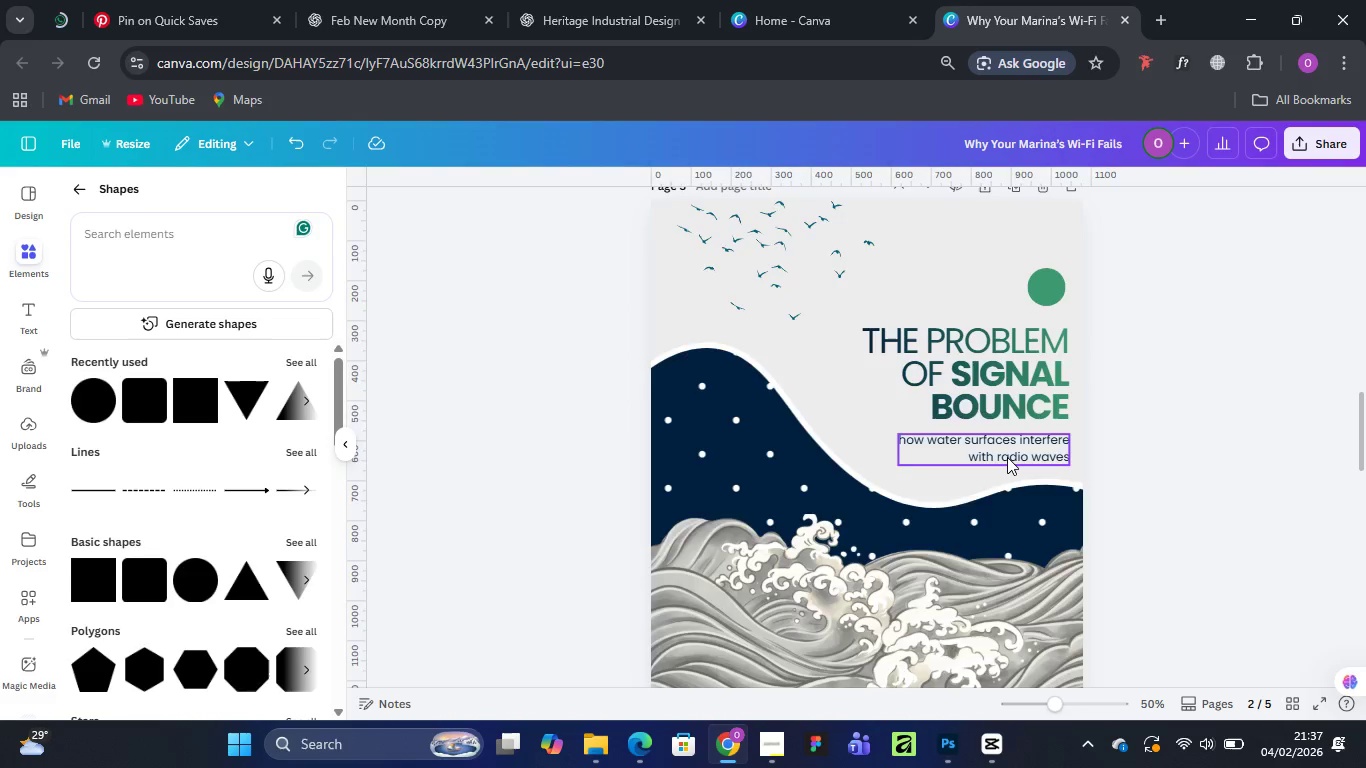 
scroll: coordinate [1007, 457], scroll_direction: up, amount: 4.0
 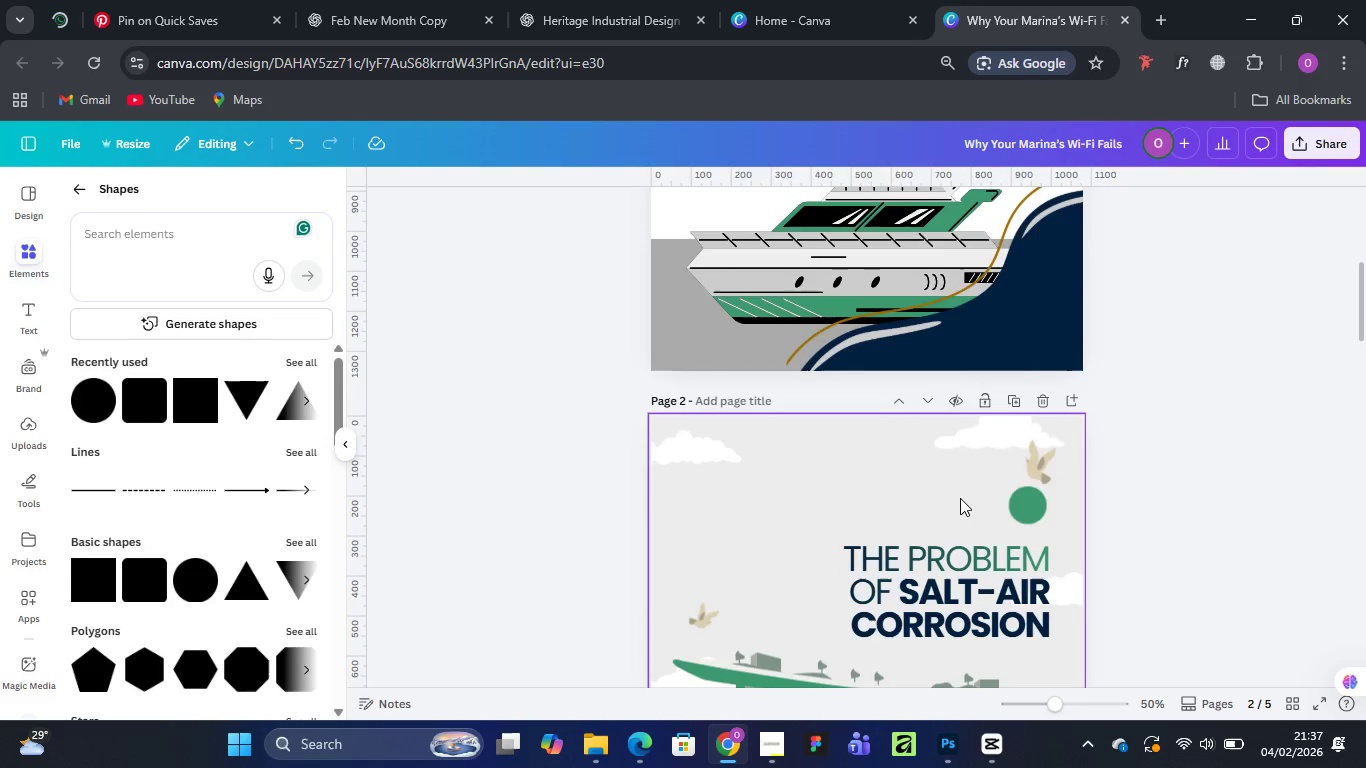 
key(Control+Z)
 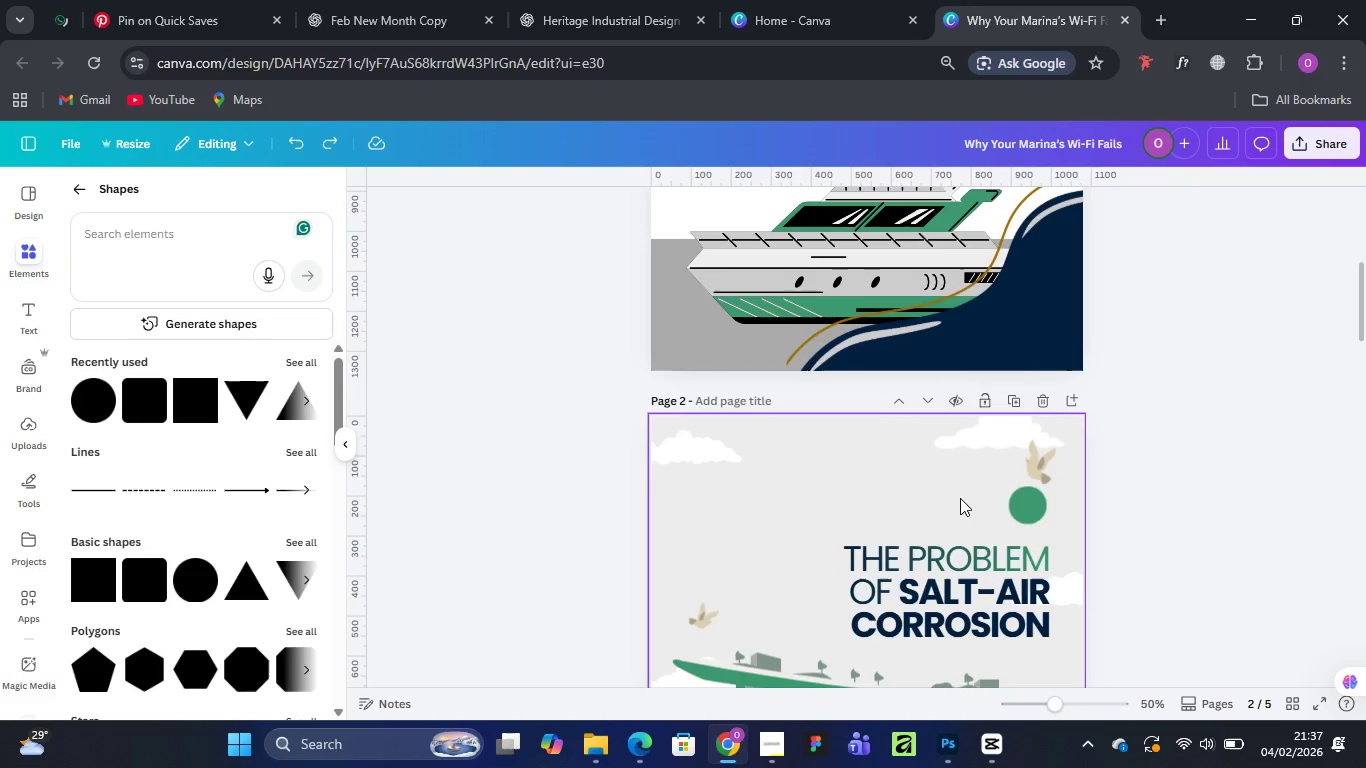 
key(Control+Z)
 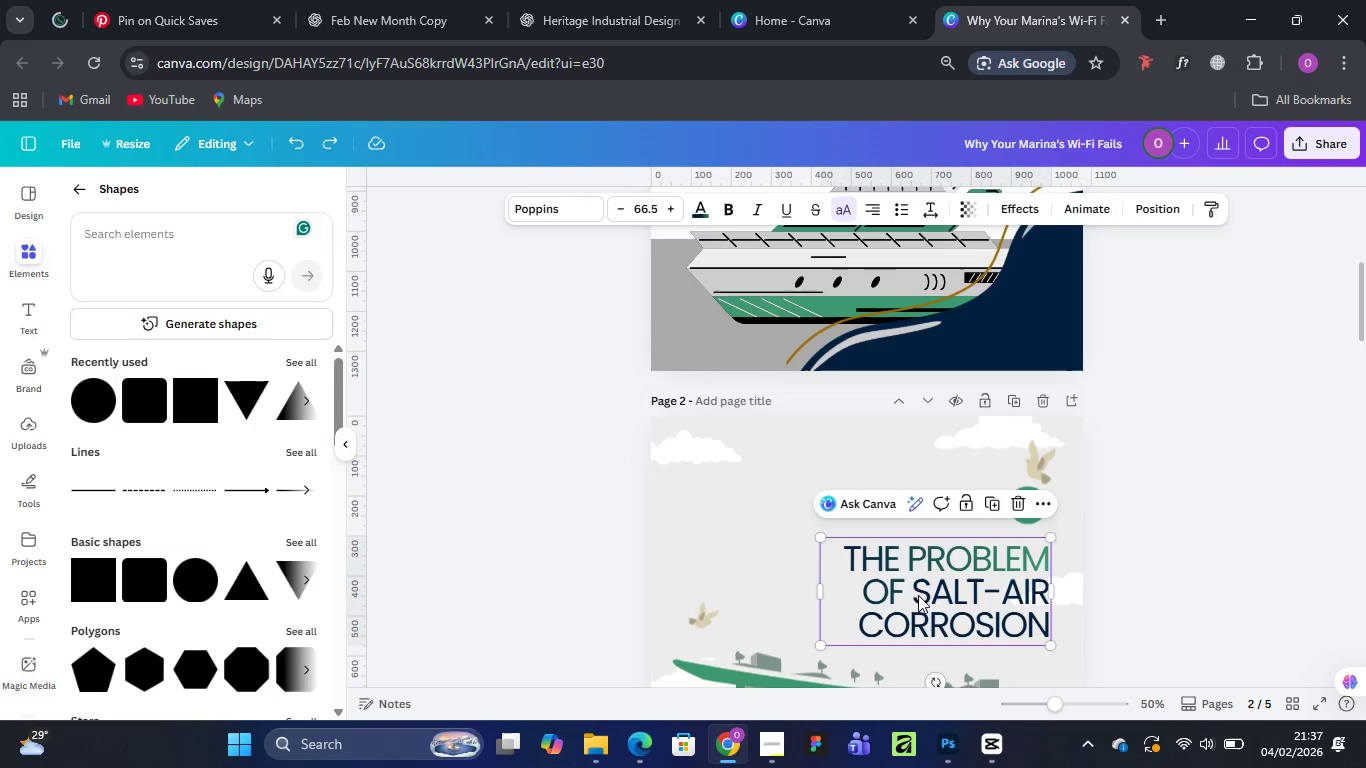 
left_click_drag(start_coordinate=[916, 593], to_coordinate=[1047, 622])
 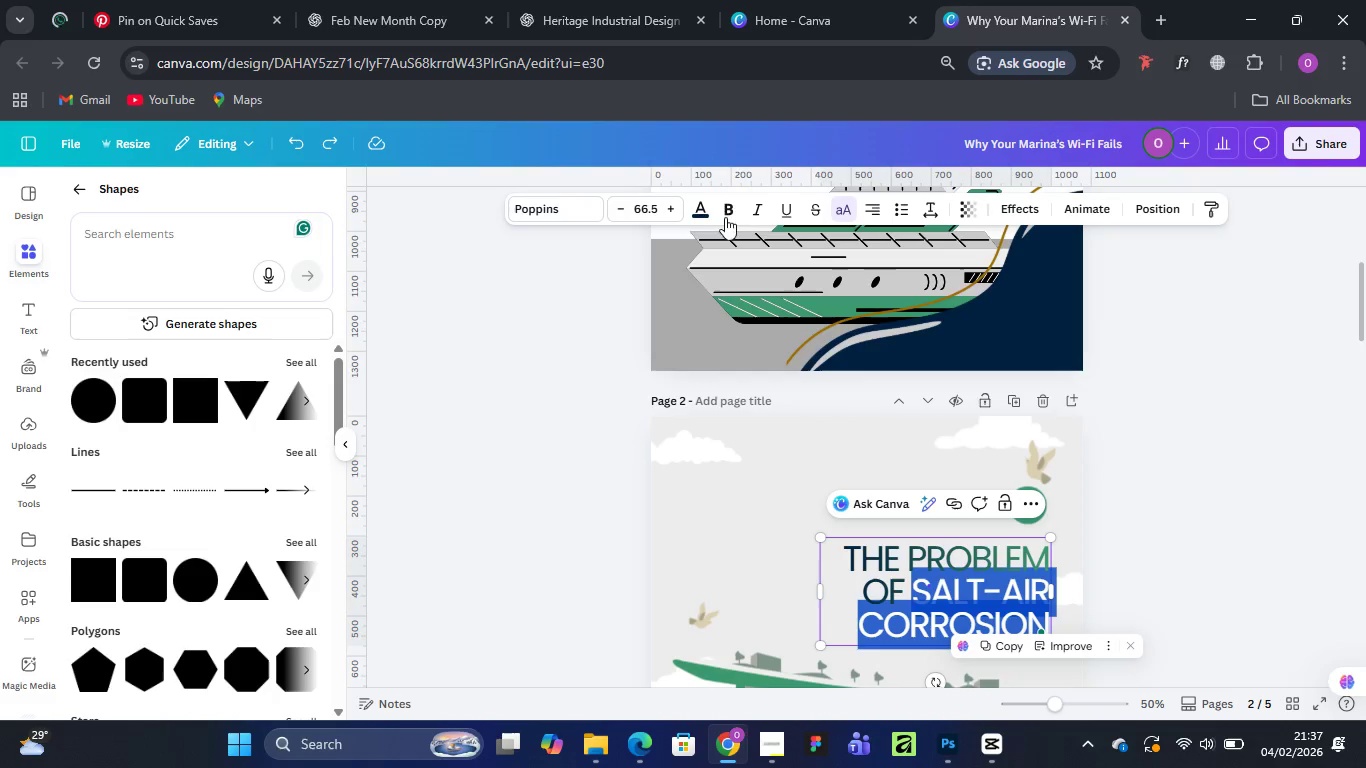 
left_click([725, 208])
 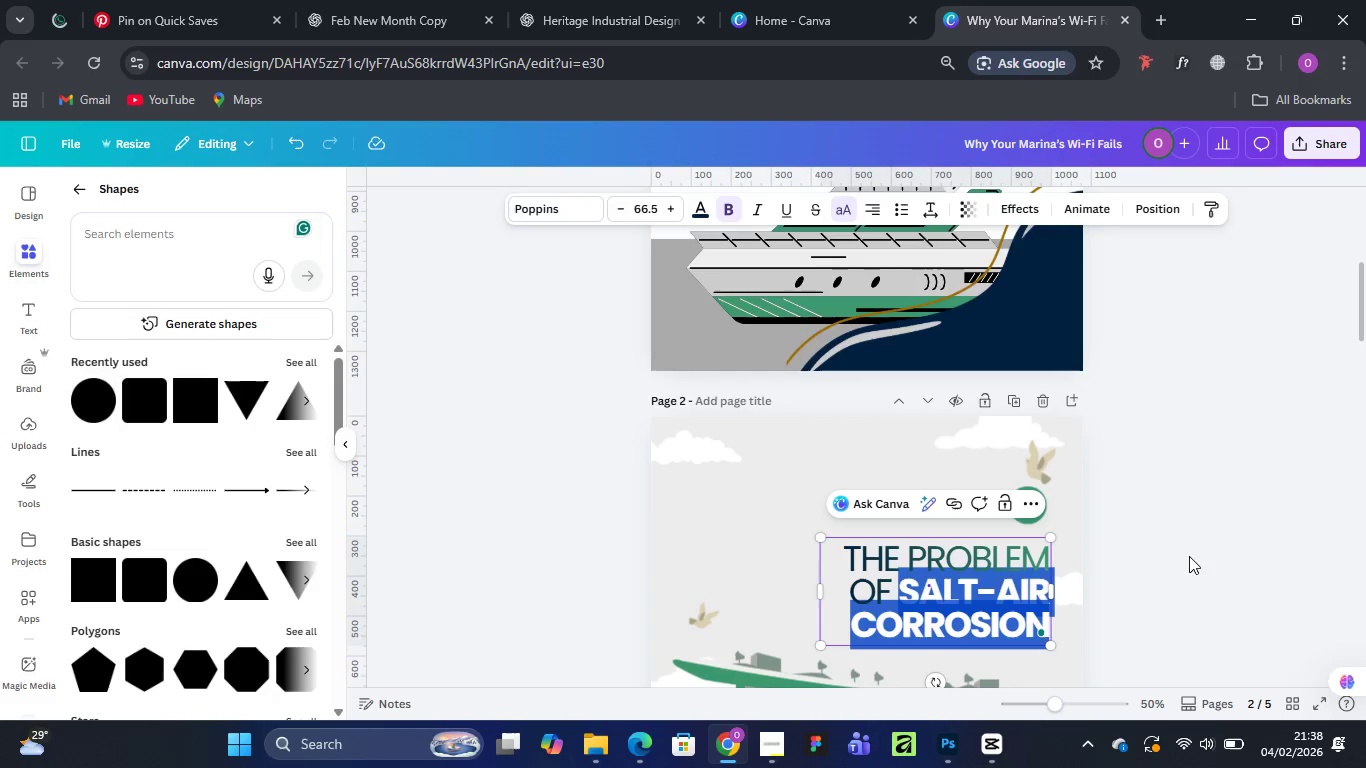 
left_click([1199, 445])
 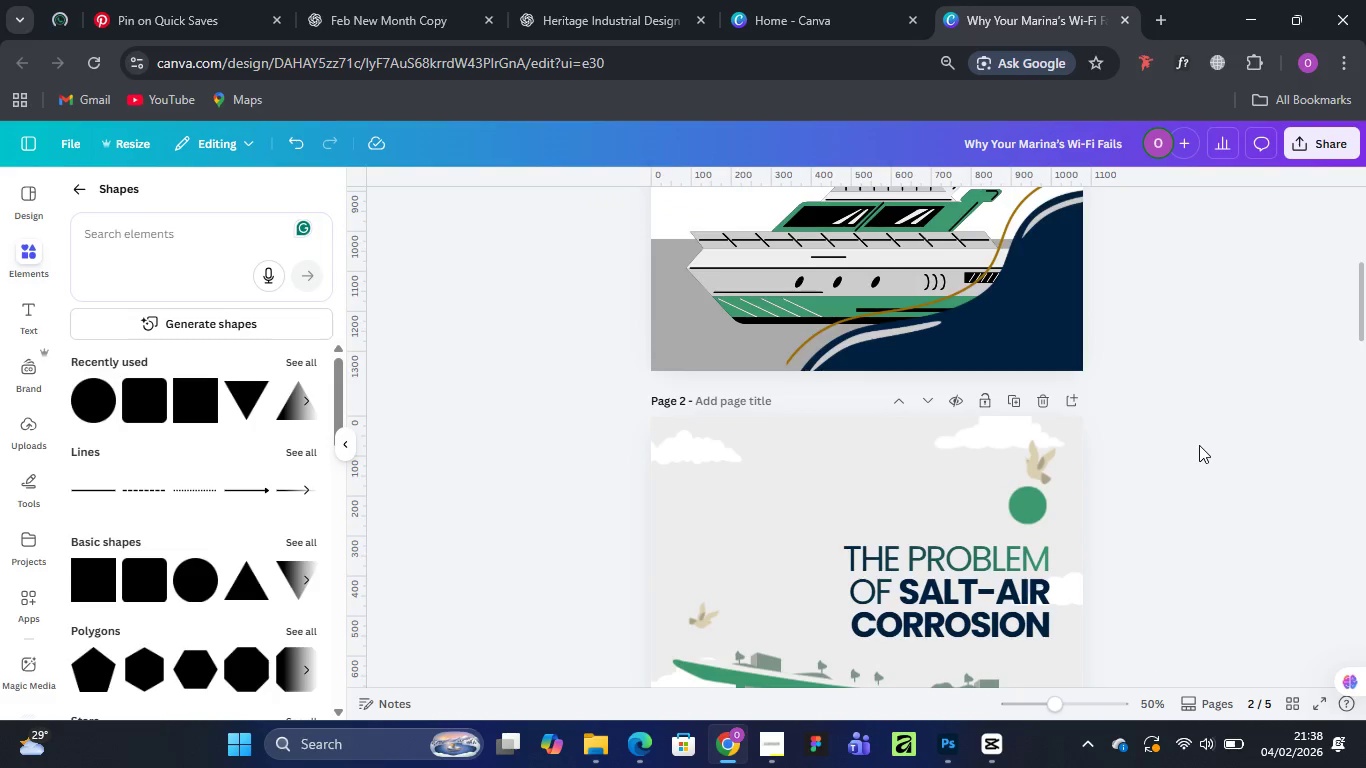 
left_click([1199, 445])
 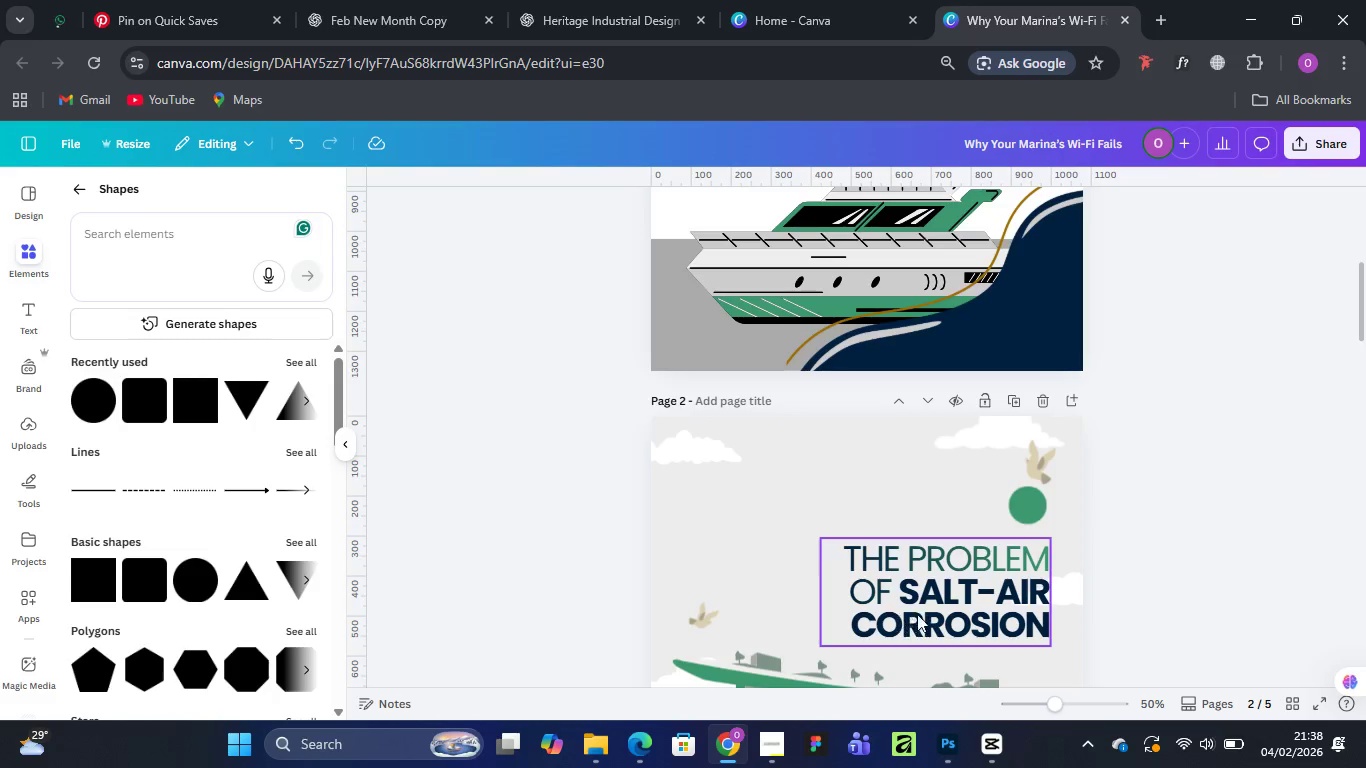 
wait(6.08)
 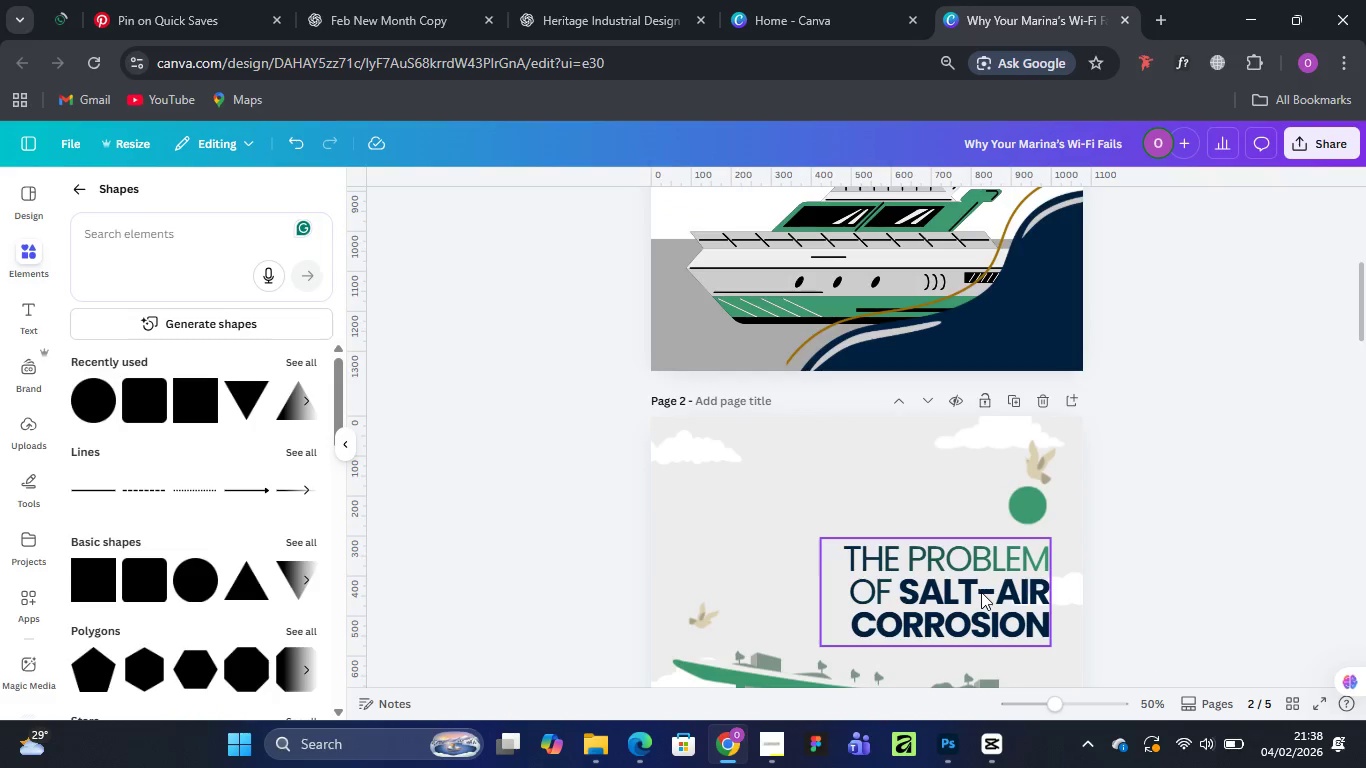 
key(Control+Z)
 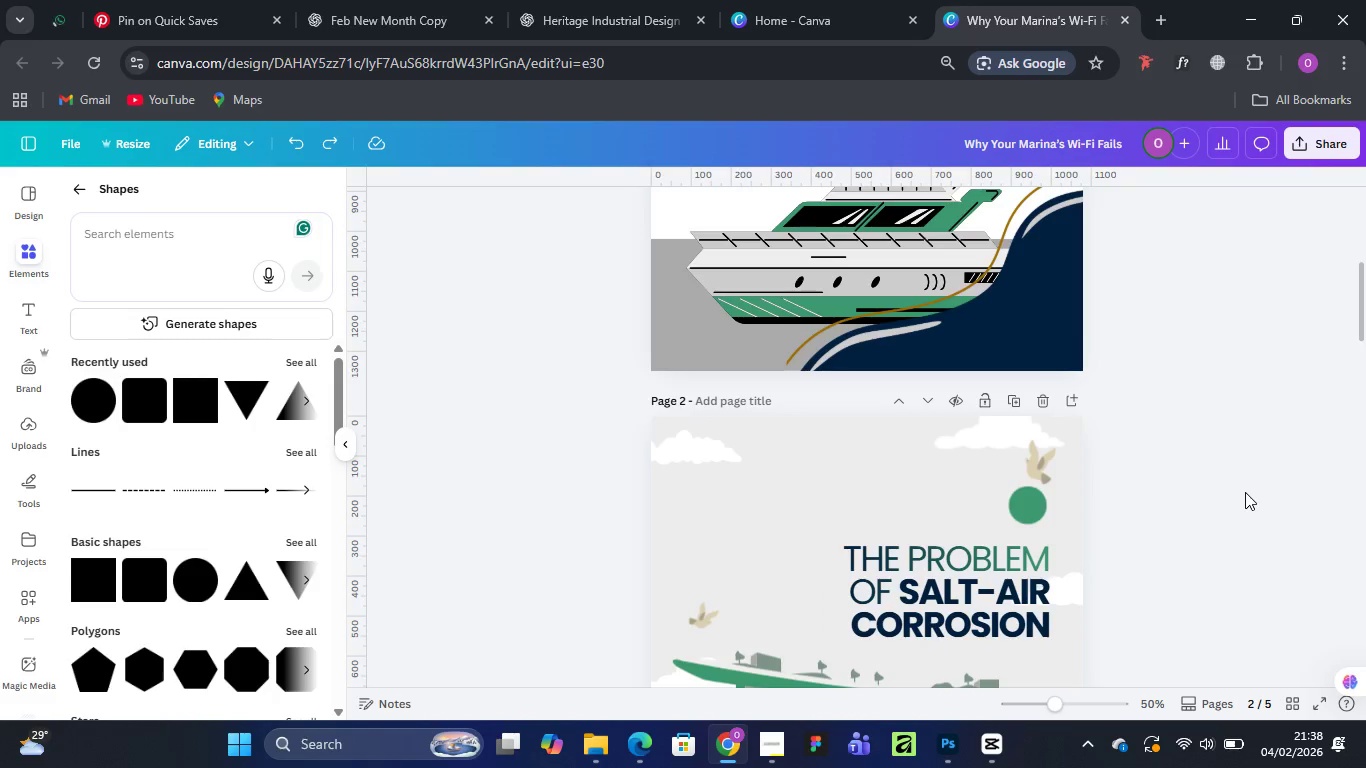 
key(Control+Z)
 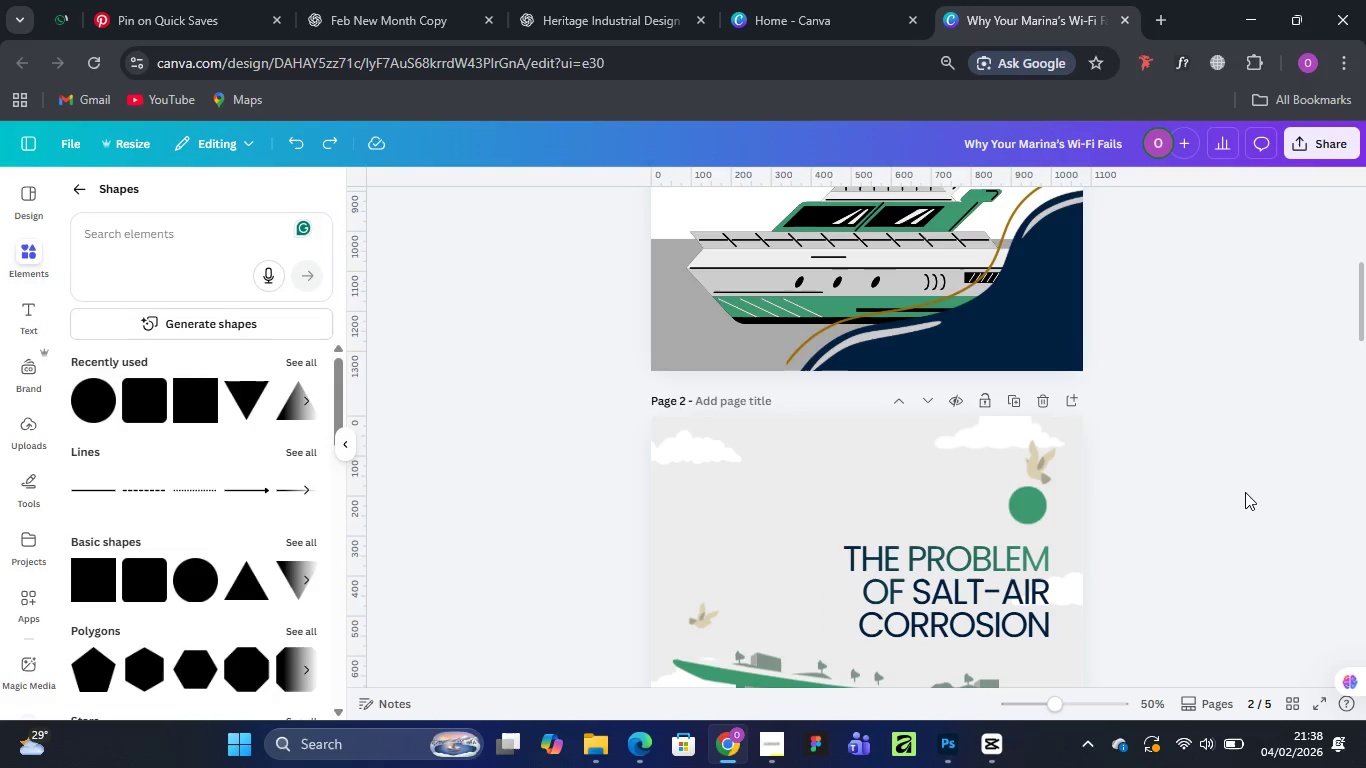 
key(Control+Z)
 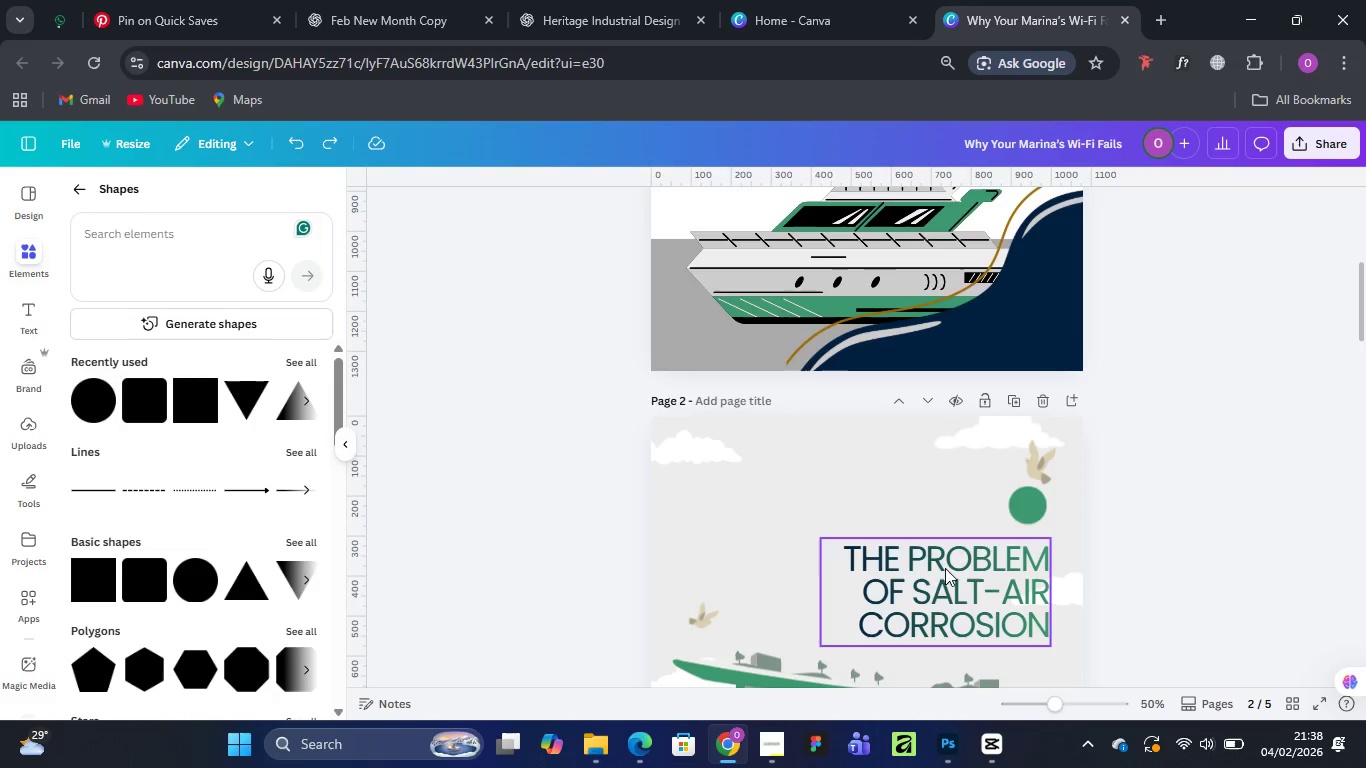 
double_click([919, 596])
 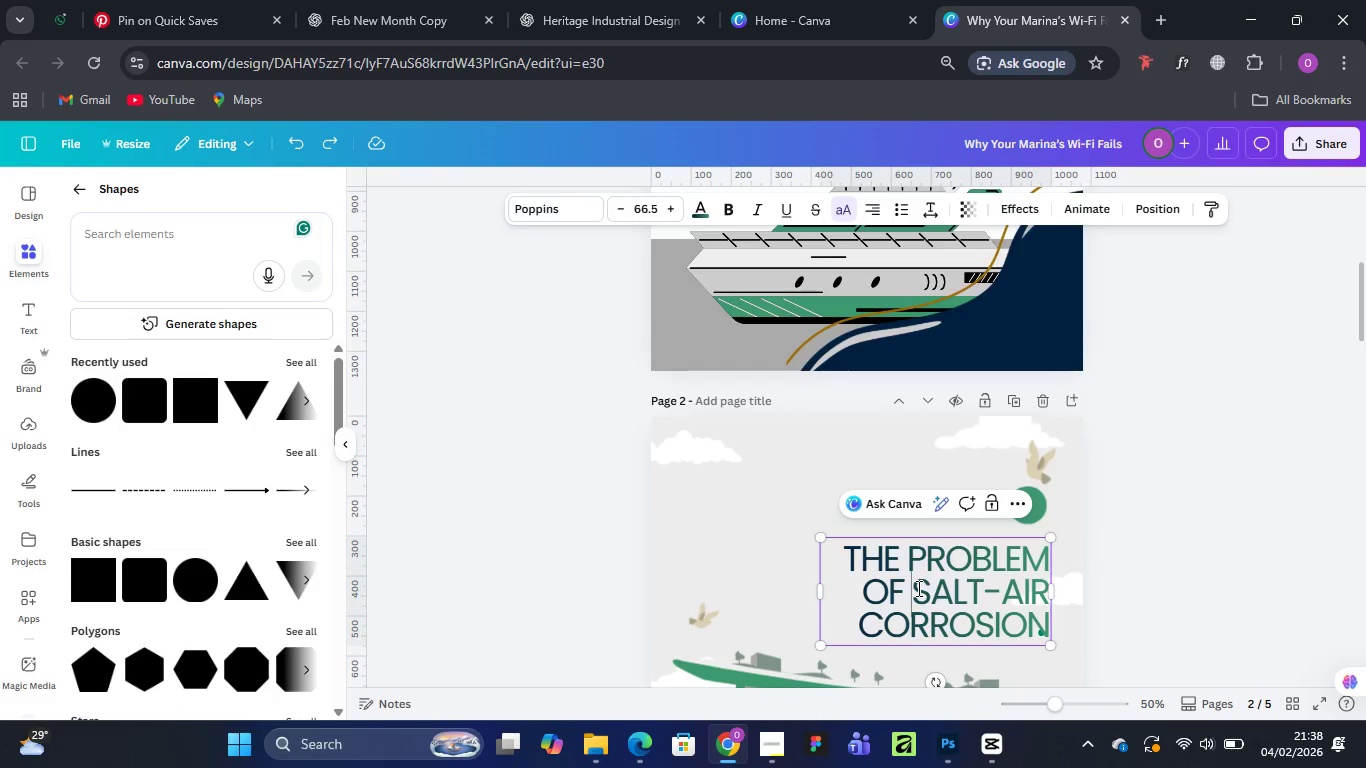 
left_click_drag(start_coordinate=[917, 588], to_coordinate=[1052, 629])
 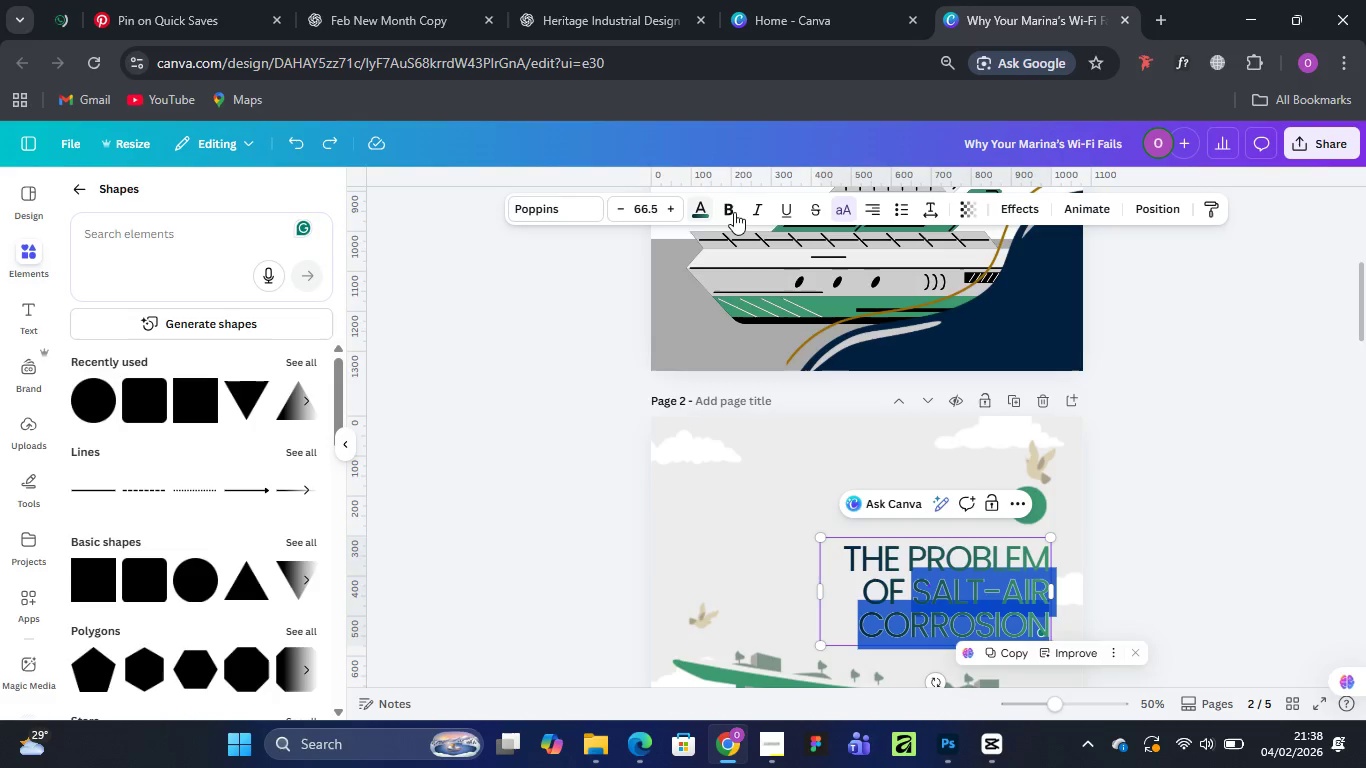 
left_click([735, 212])
 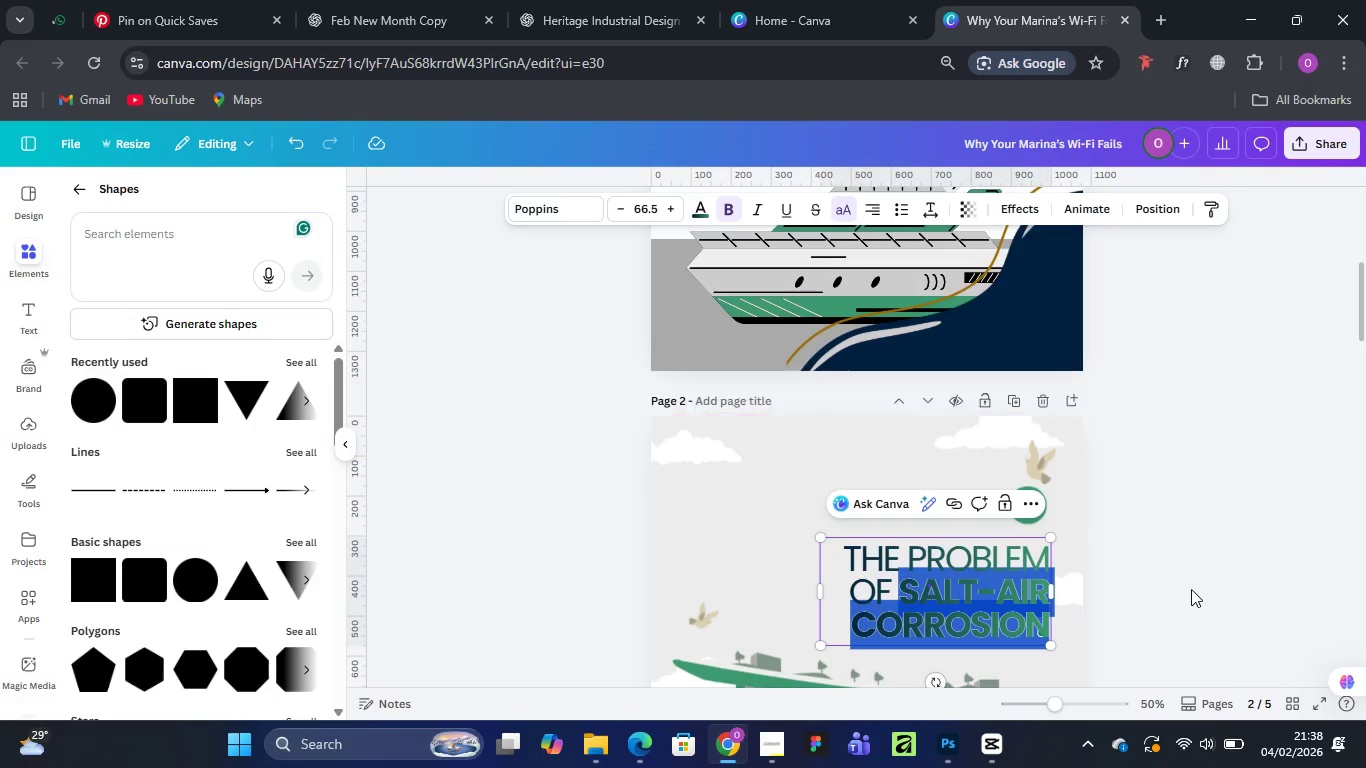 
left_click([1255, 510])
 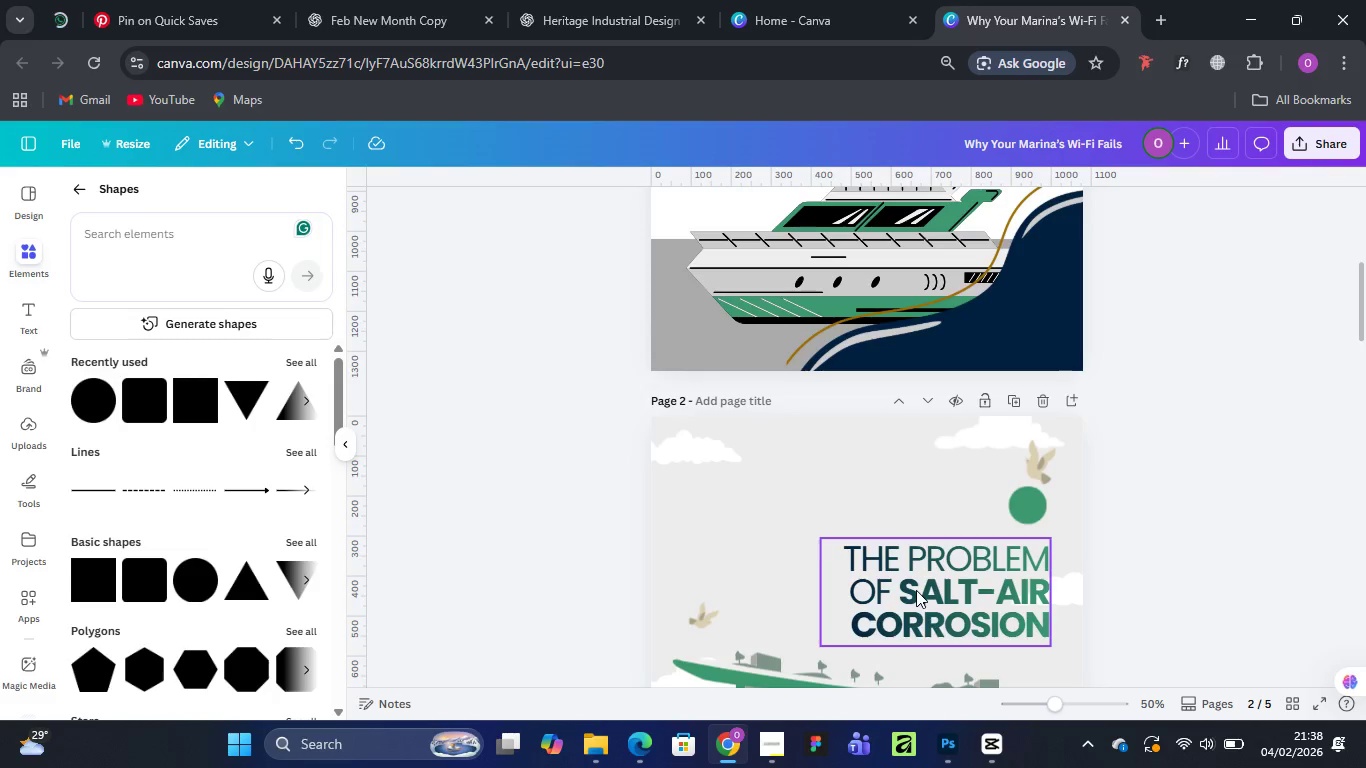 
wait(11.62)
 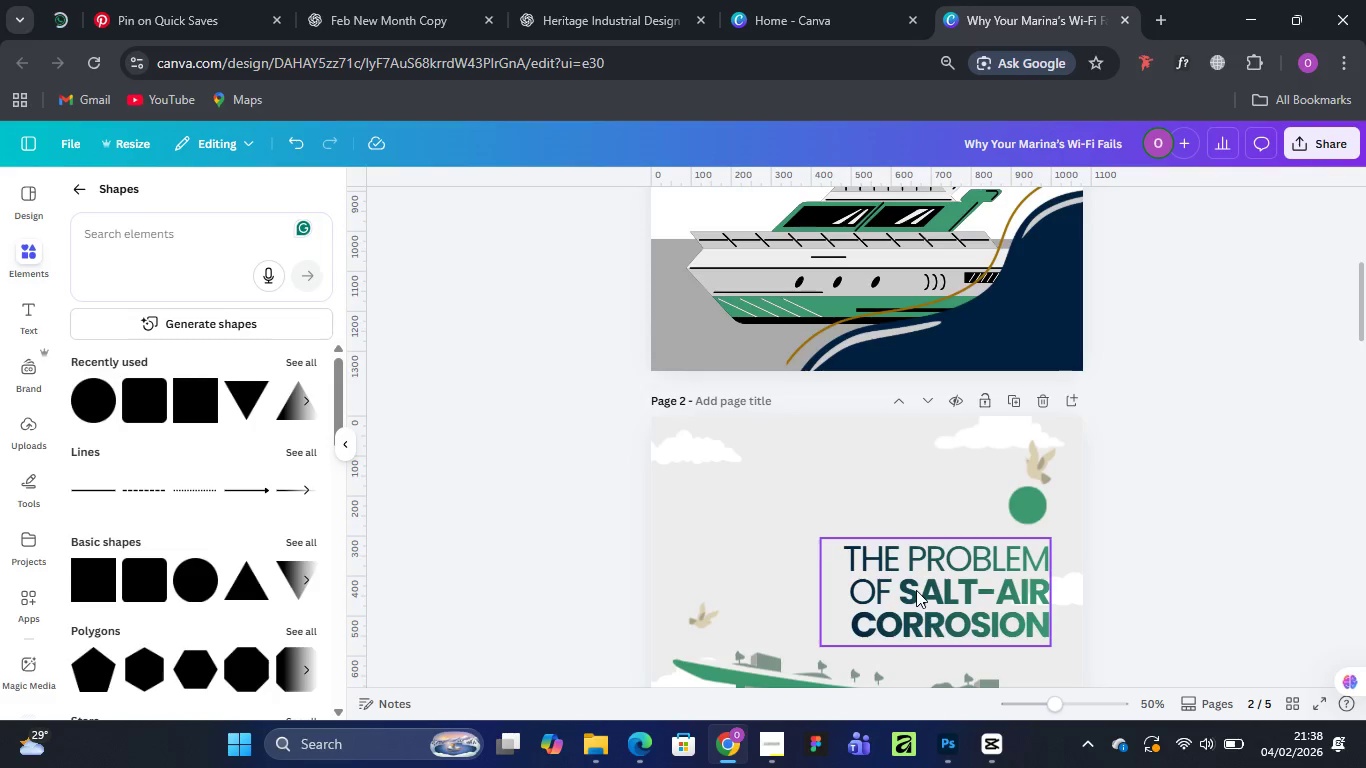 
scroll: coordinate [1014, 513], scroll_direction: down, amount: 5.0
 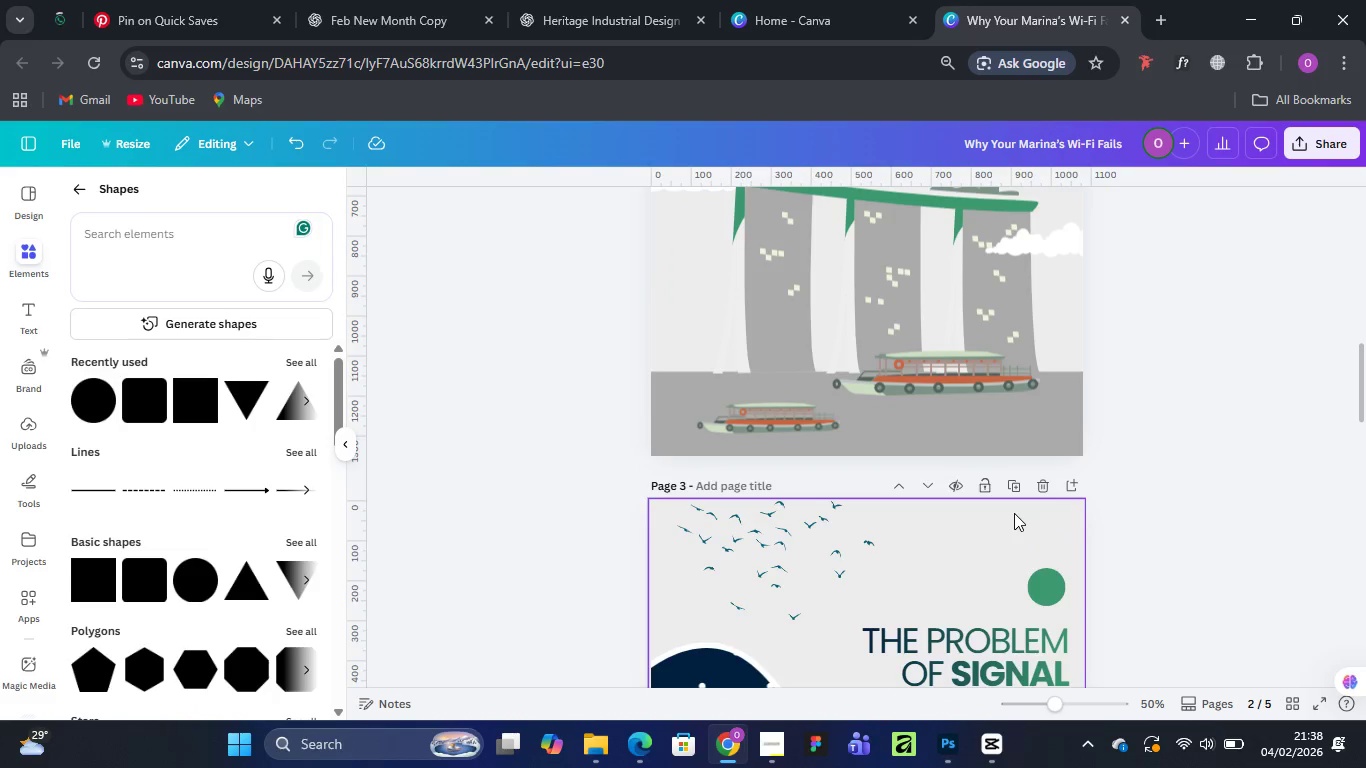 
scroll: coordinate [999, 436], scroll_direction: up, amount: 17.0
 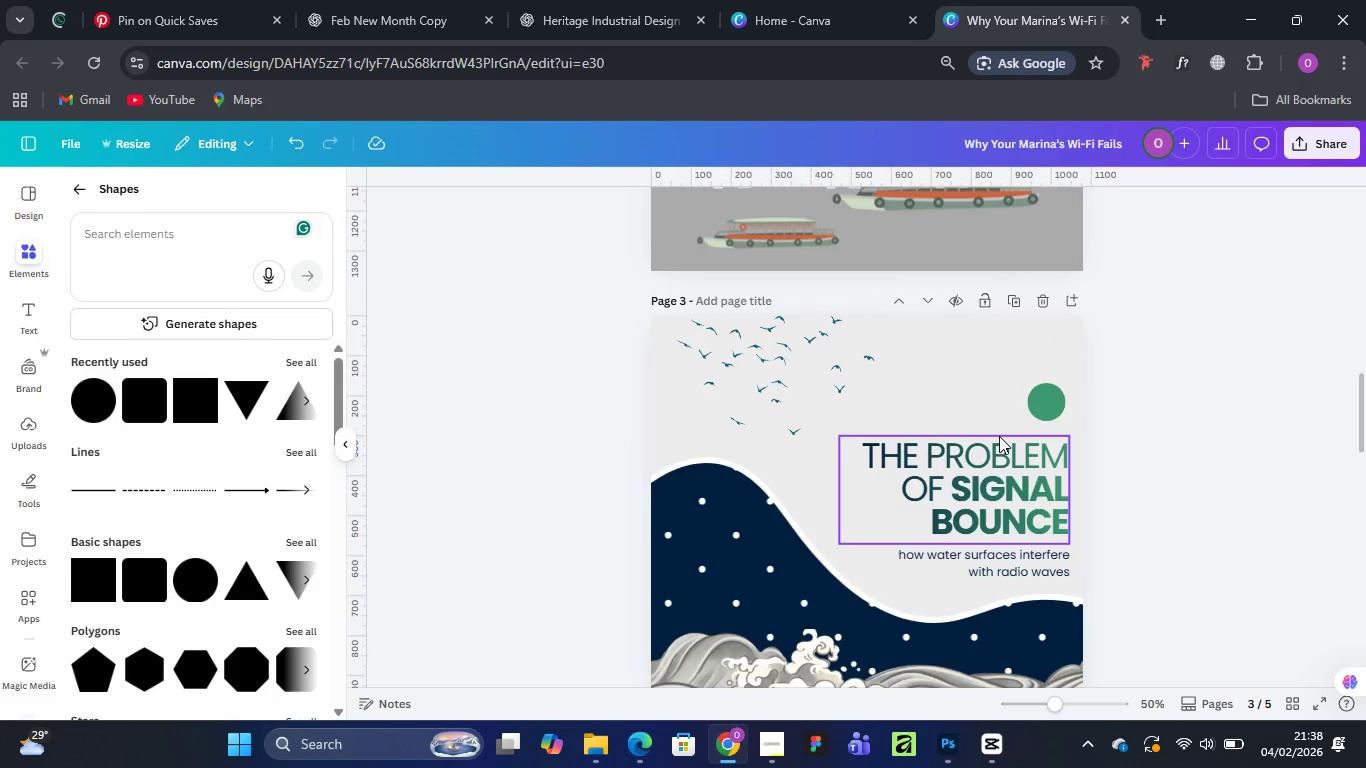 
scroll: coordinate [999, 436], scroll_direction: down, amount: 1.0
 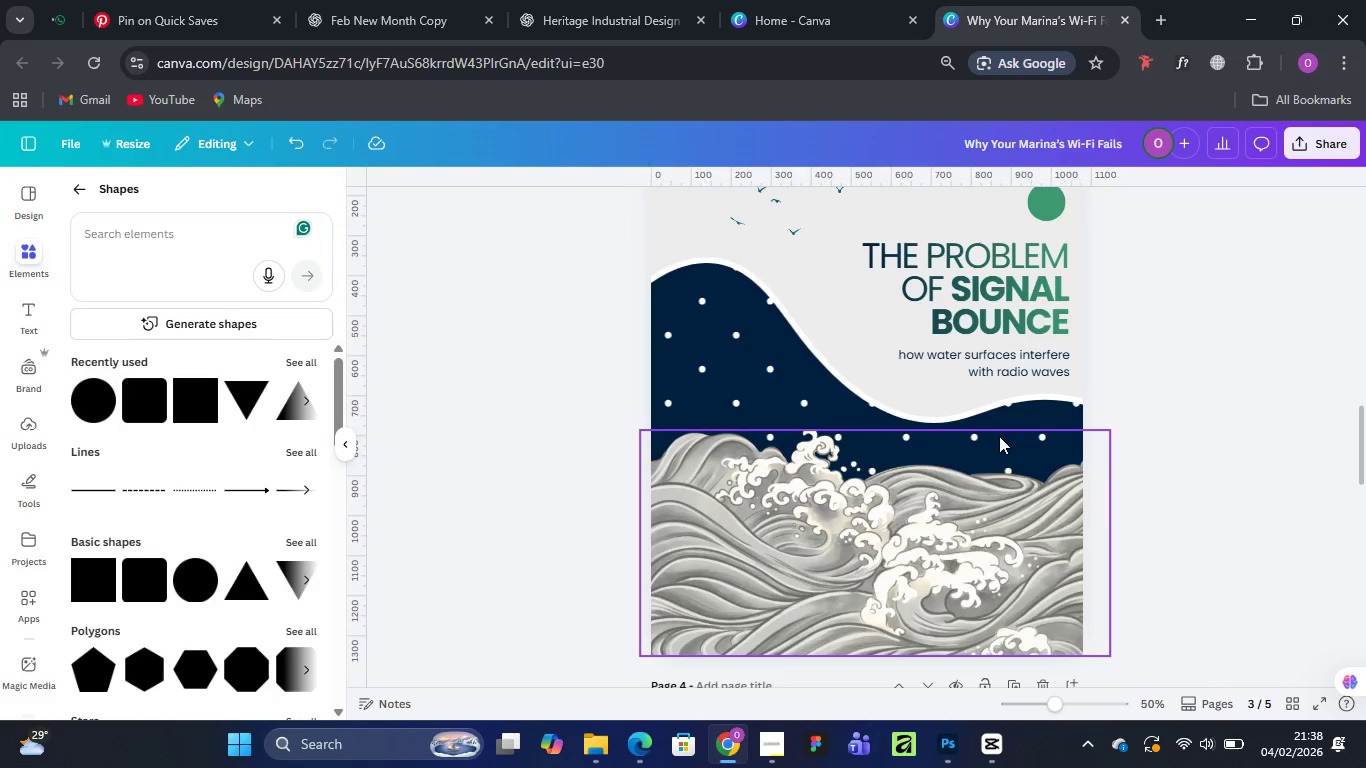 
scroll: coordinate [999, 436], scroll_direction: up, amount: 6.0
 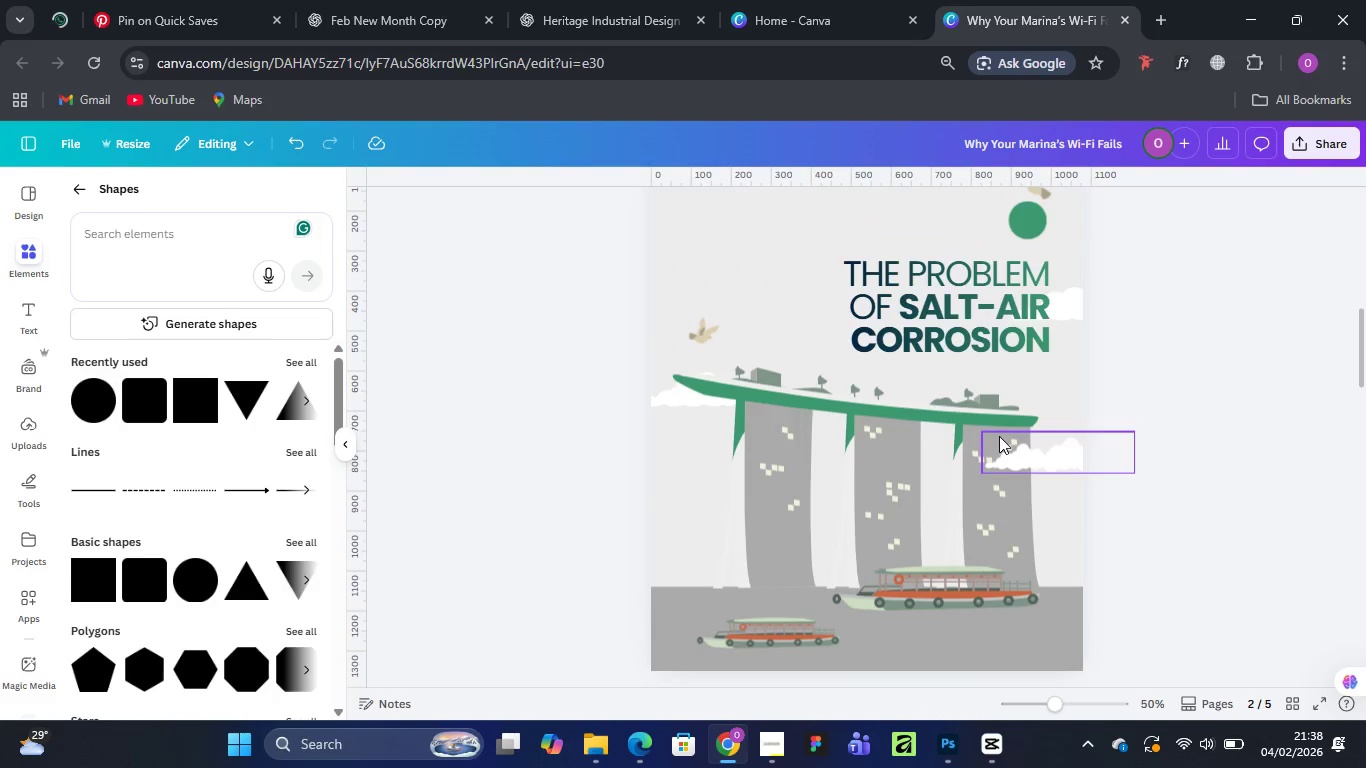 
scroll: coordinate [999, 436], scroll_direction: down, amount: 6.0
 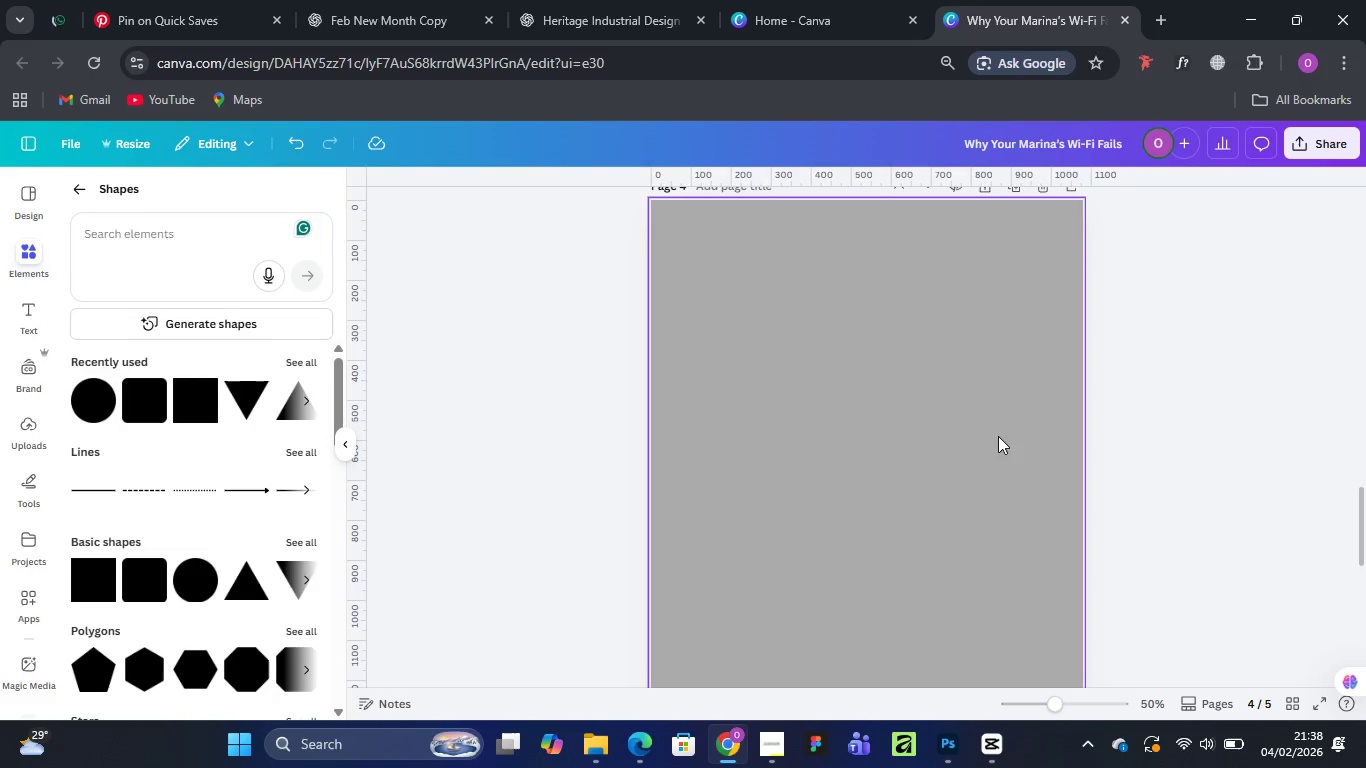 
wait(9.56)
 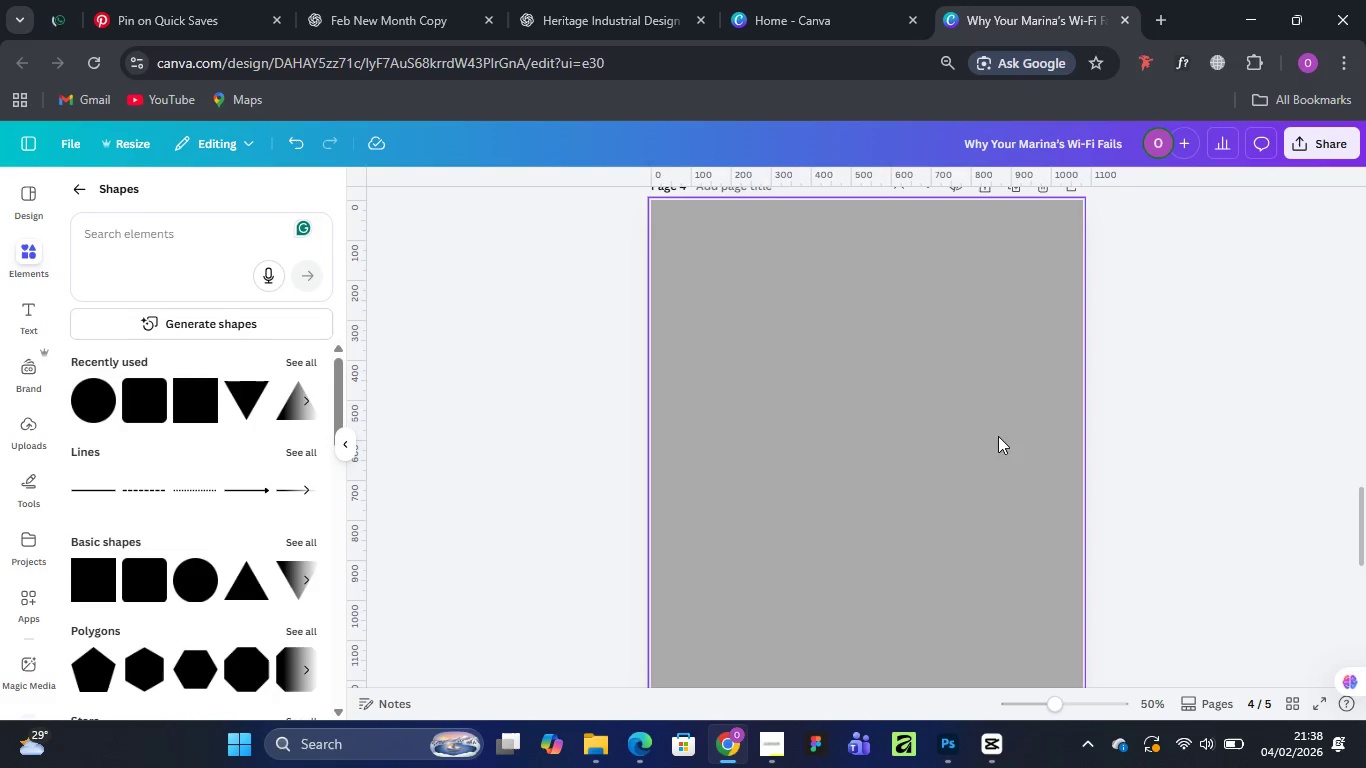 
scroll: coordinate [977, 386], scroll_direction: up, amount: 12.0
 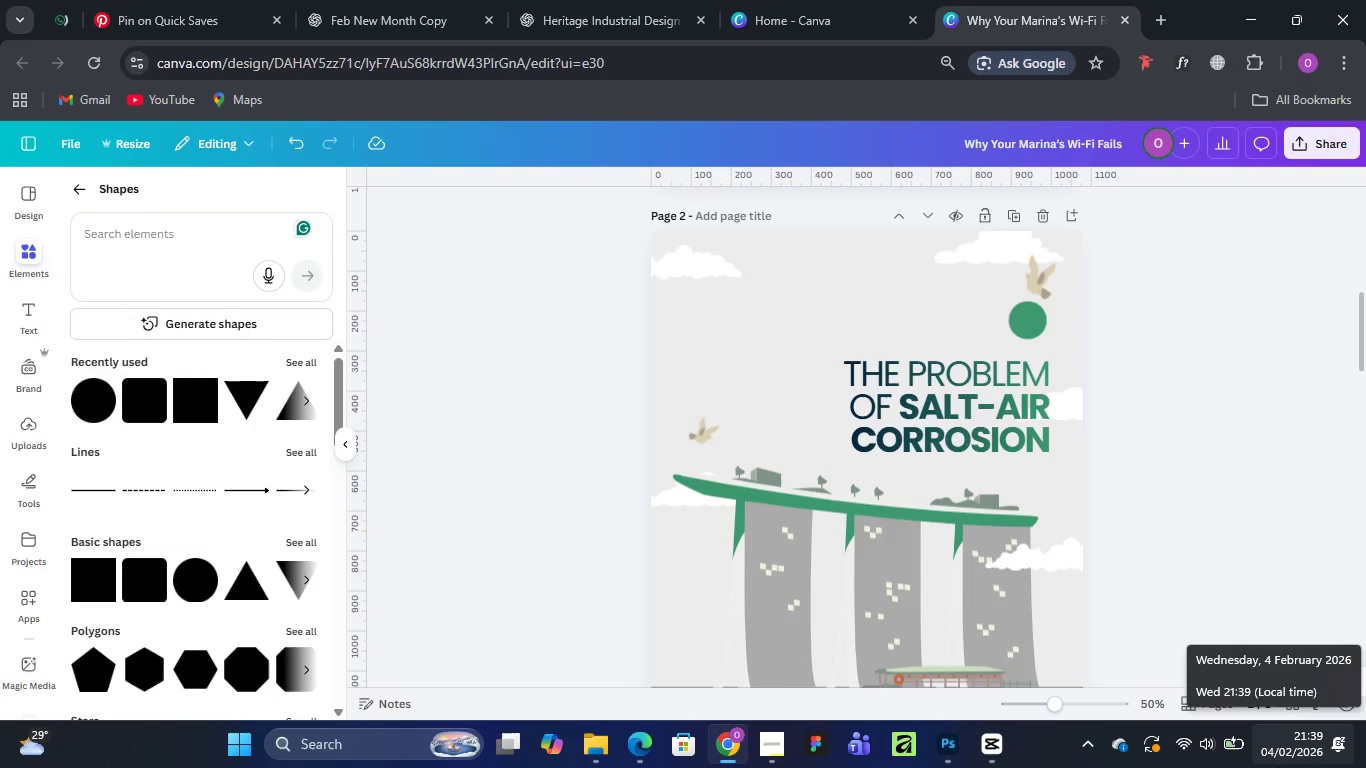 
wait(35.42)
 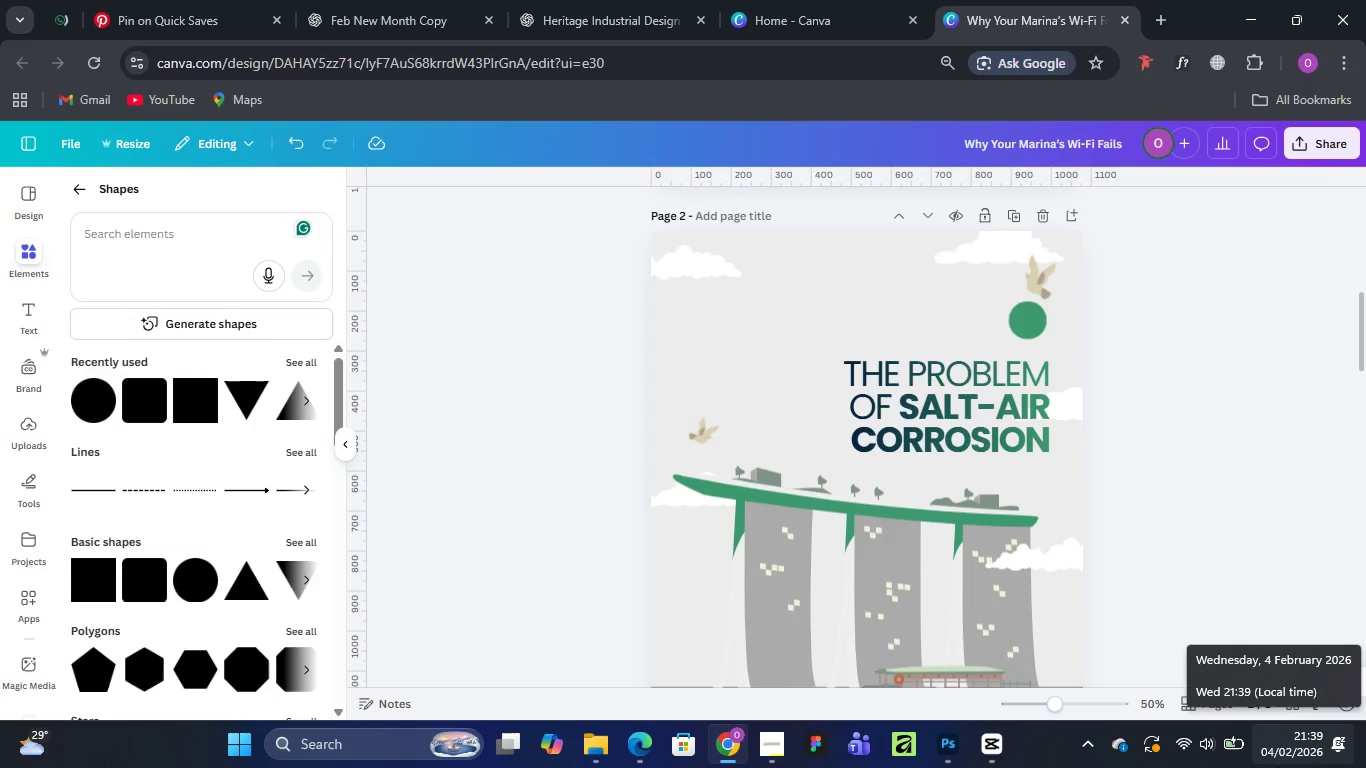 
scroll: coordinate [1208, 350], scroll_direction: down, amount: 4.0
 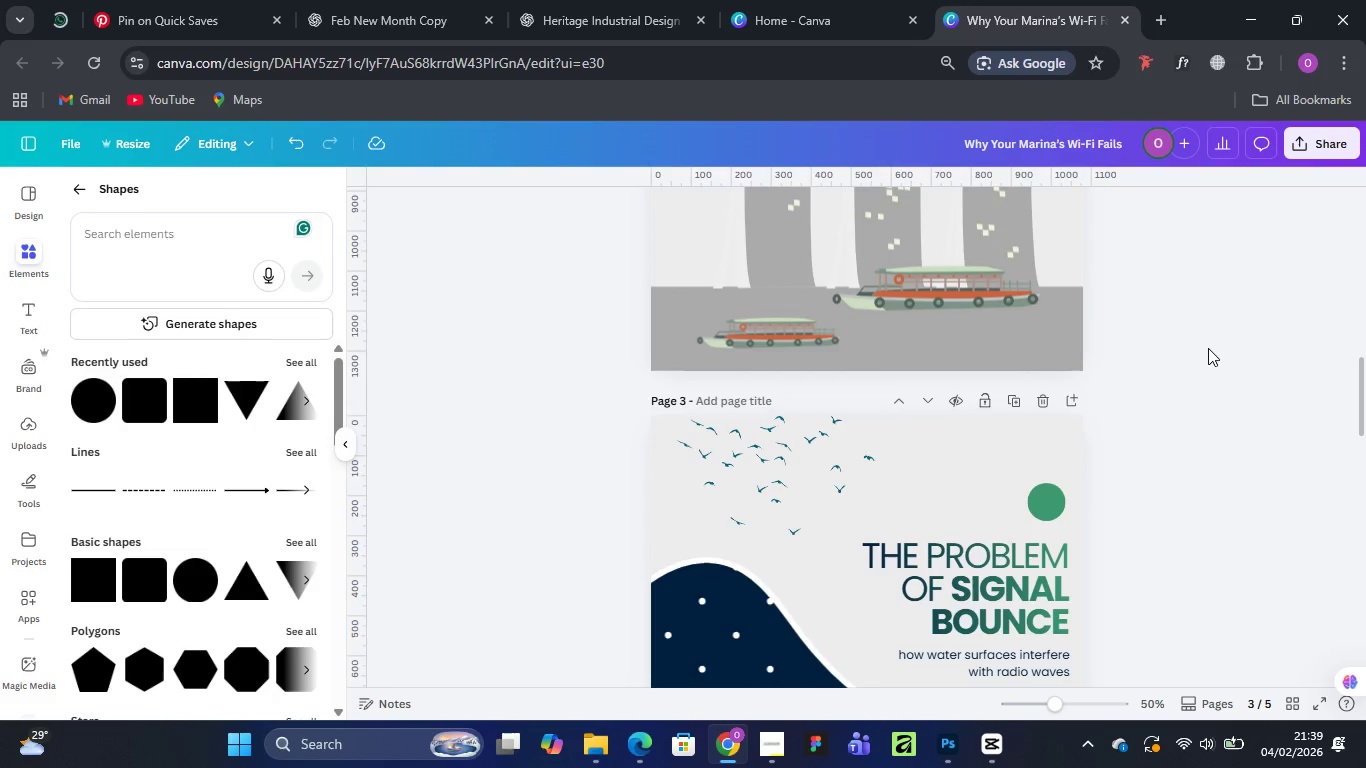 
scroll: coordinate [1208, 349], scroll_direction: none, amount: 0.0
 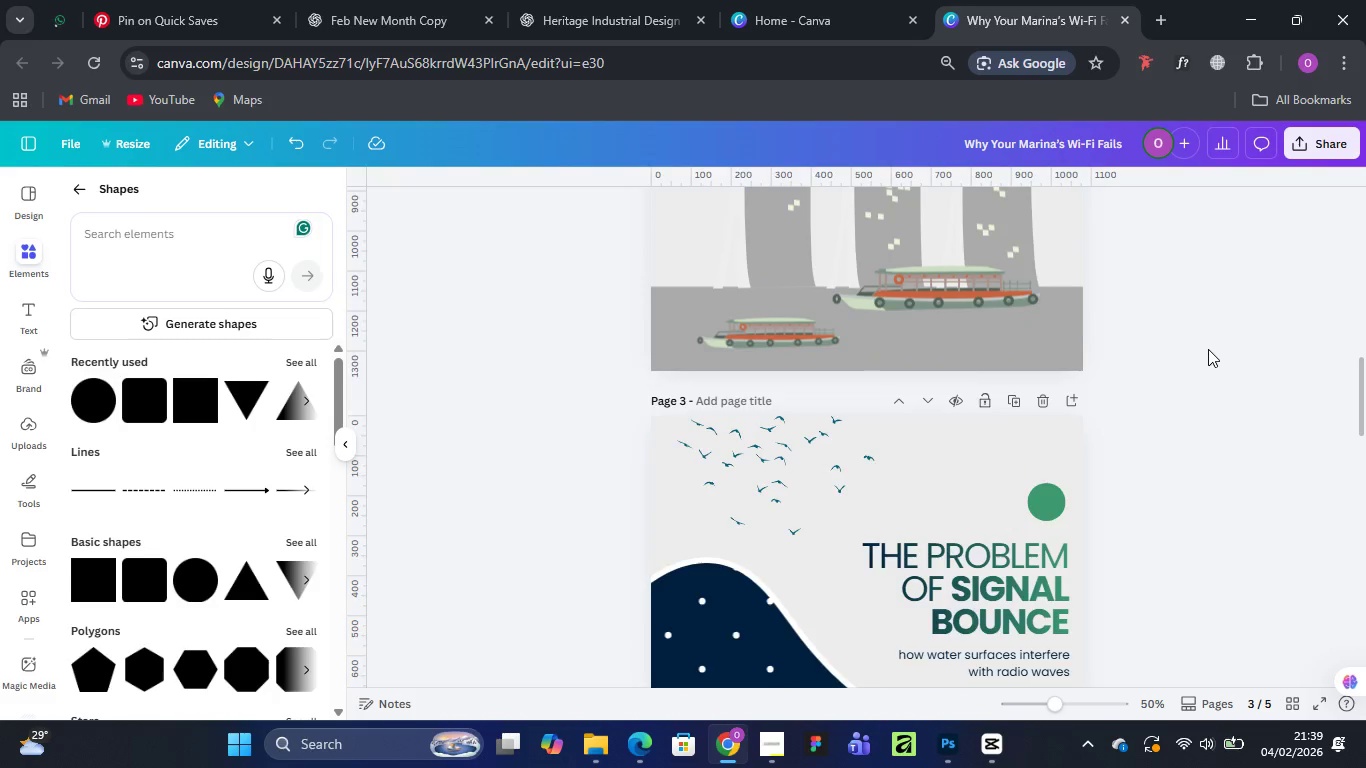 
scroll: coordinate [733, 380], scroll_direction: up, amount: 9.0
 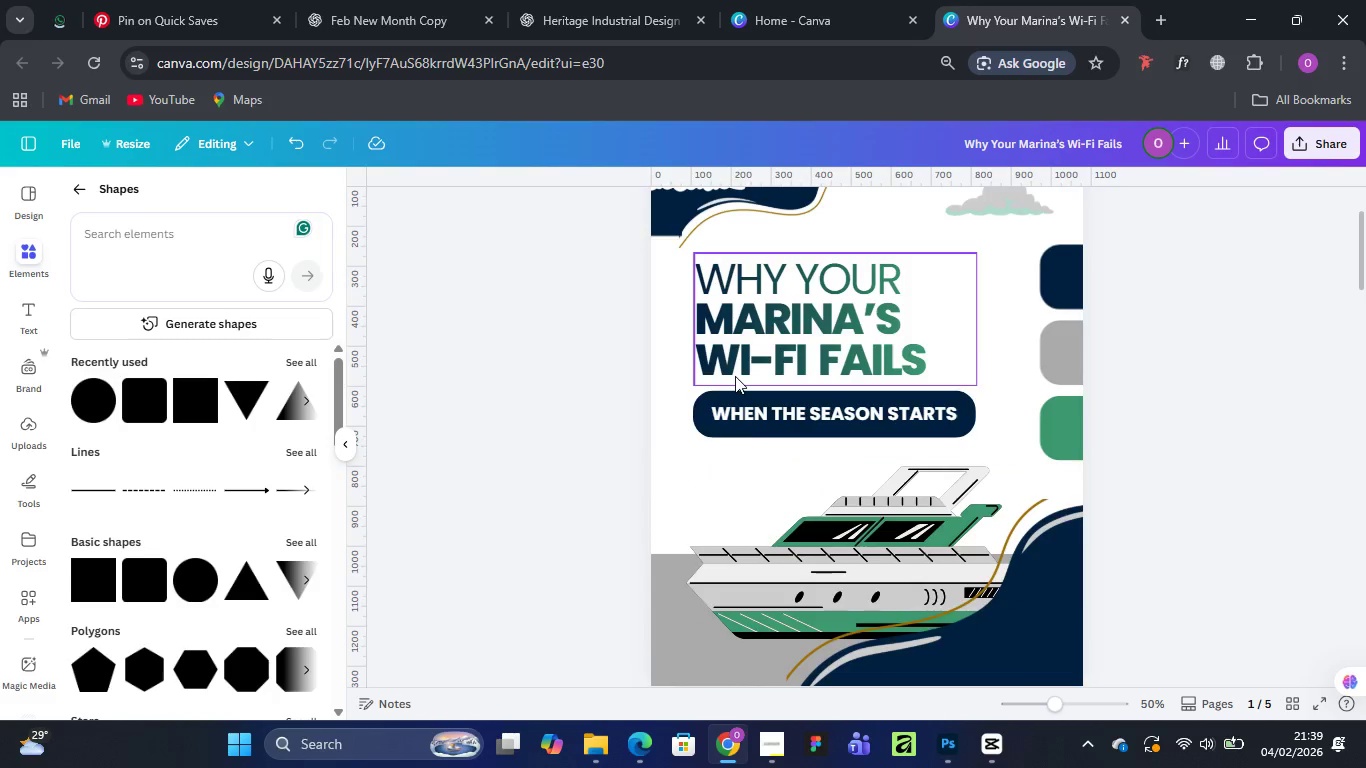 
scroll: coordinate [964, 419], scroll_direction: down, amount: 4.0
 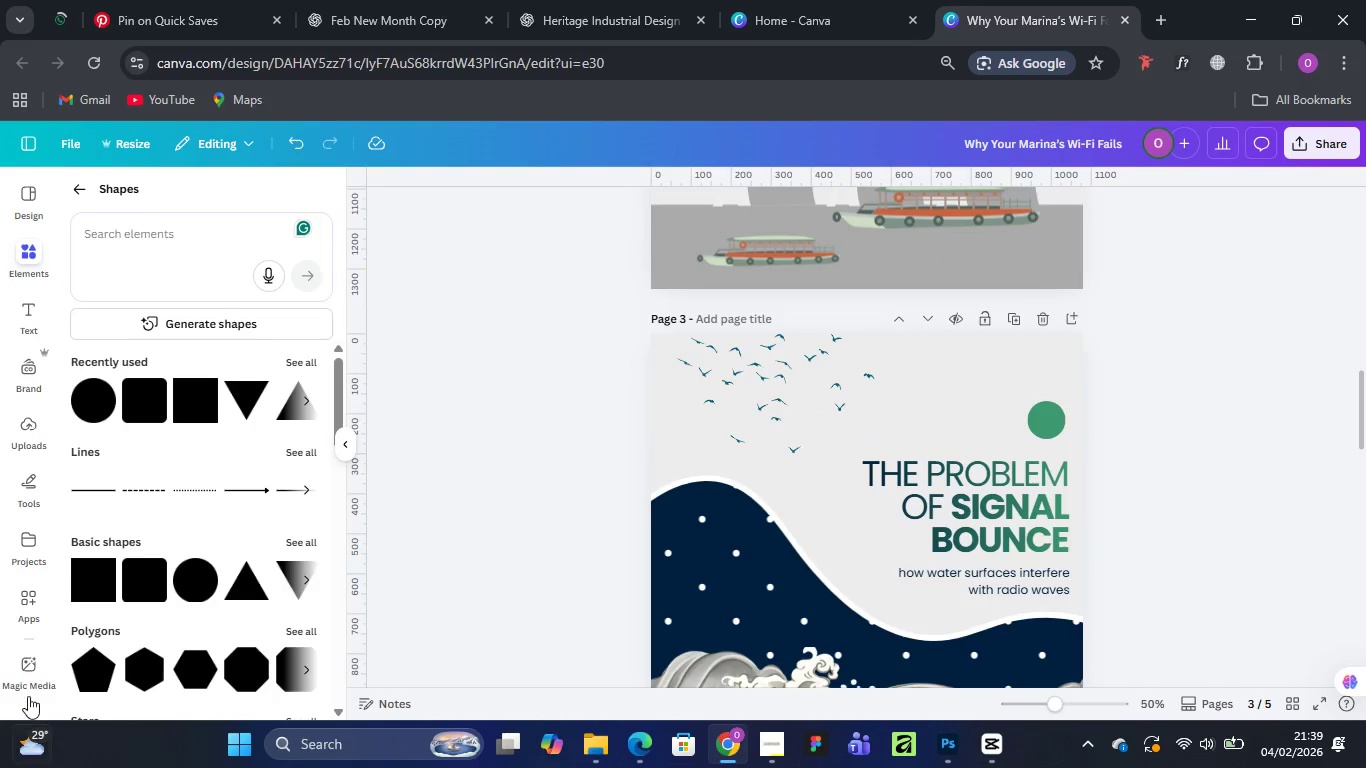 
scroll: coordinate [791, 464], scroll_direction: up, amount: 5.0
 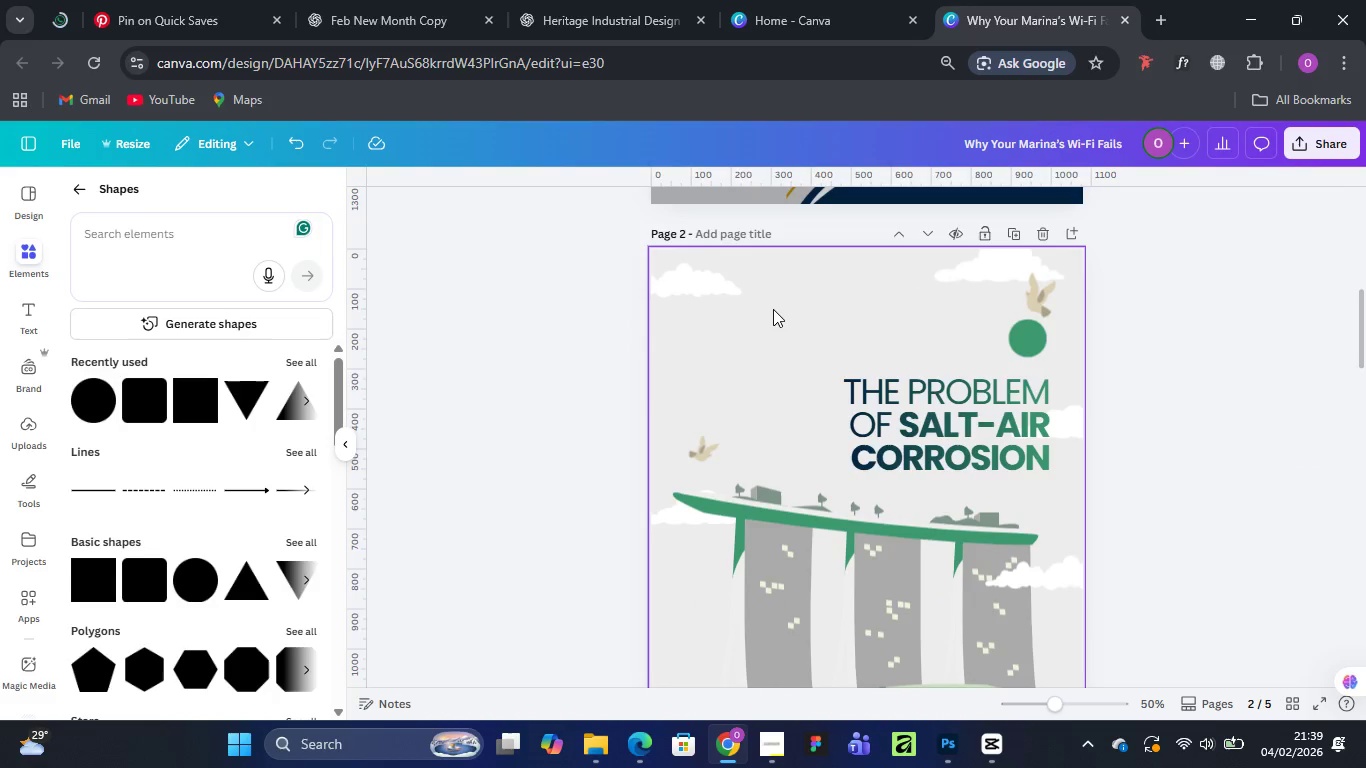 
left_click([773, 308])
 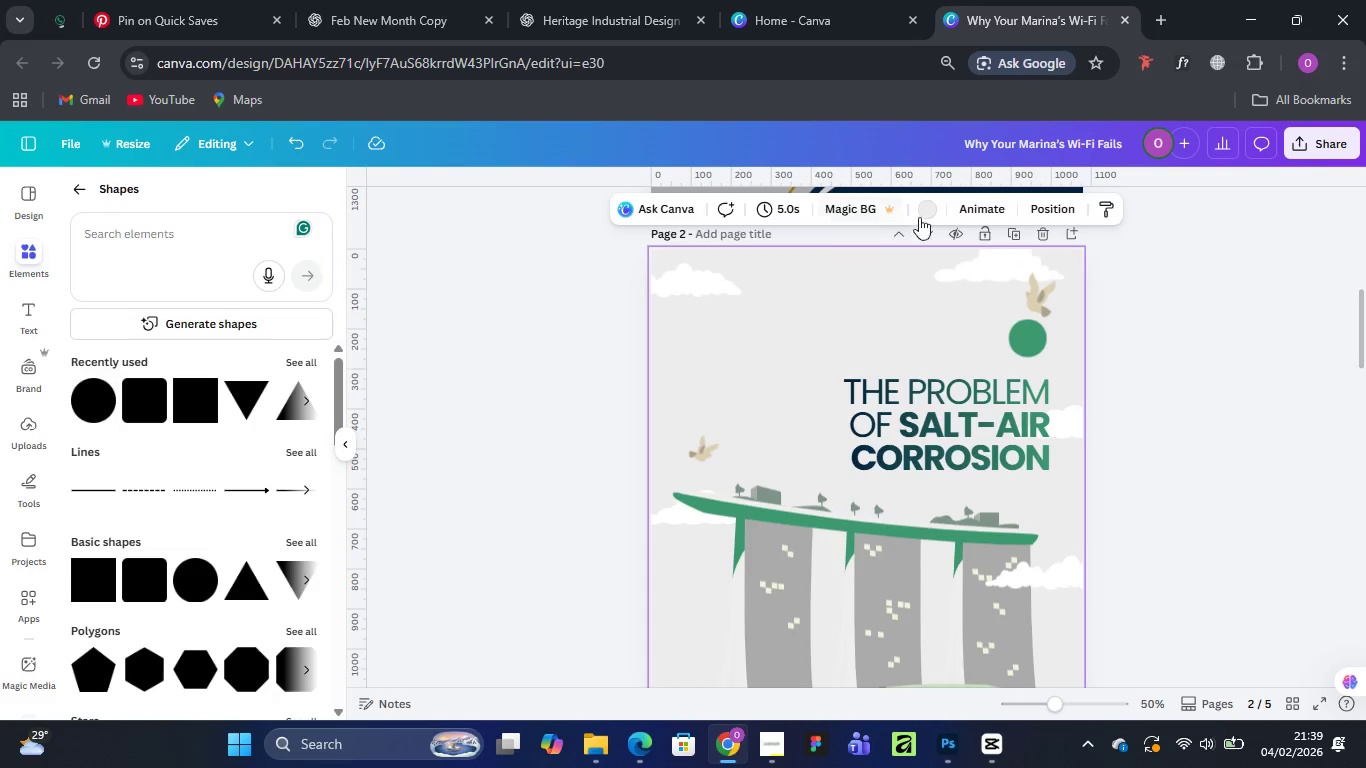 
left_click([926, 210])
 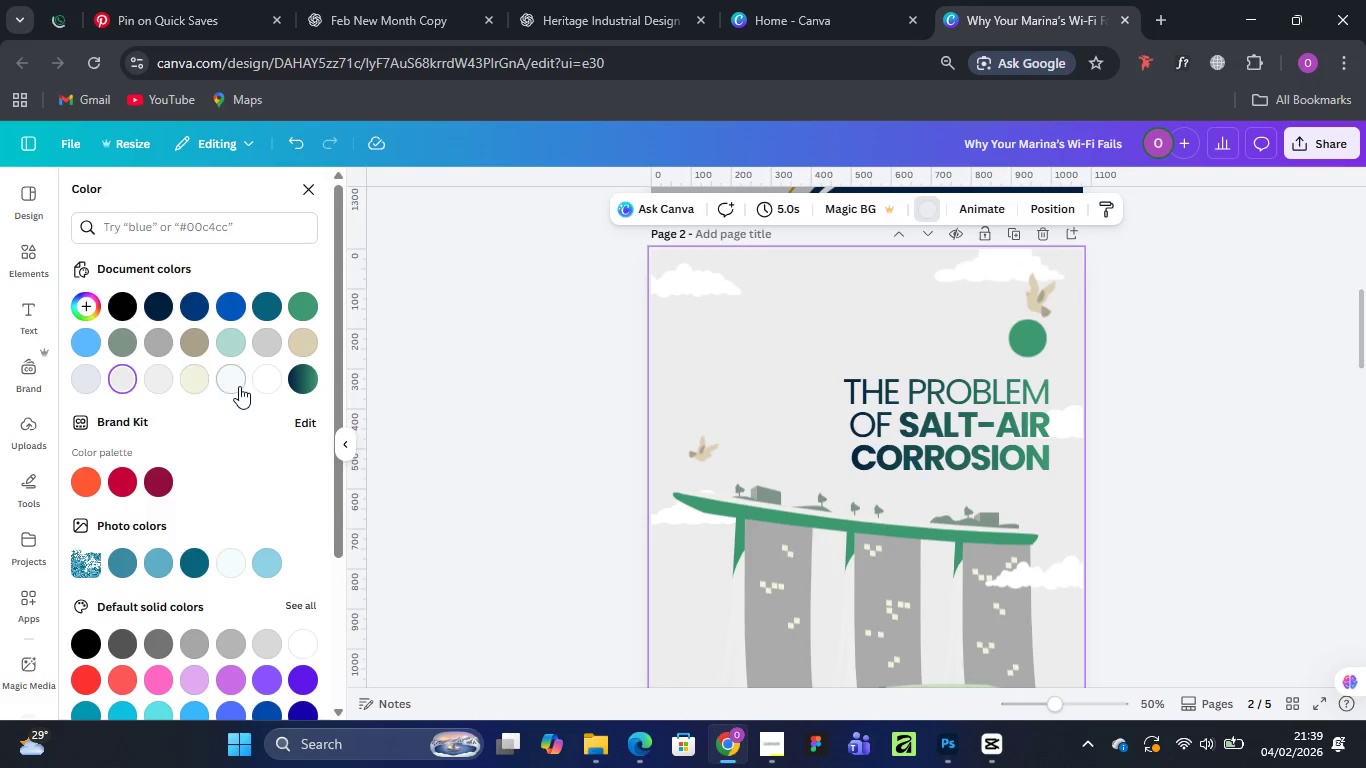 
left_click([263, 380])
 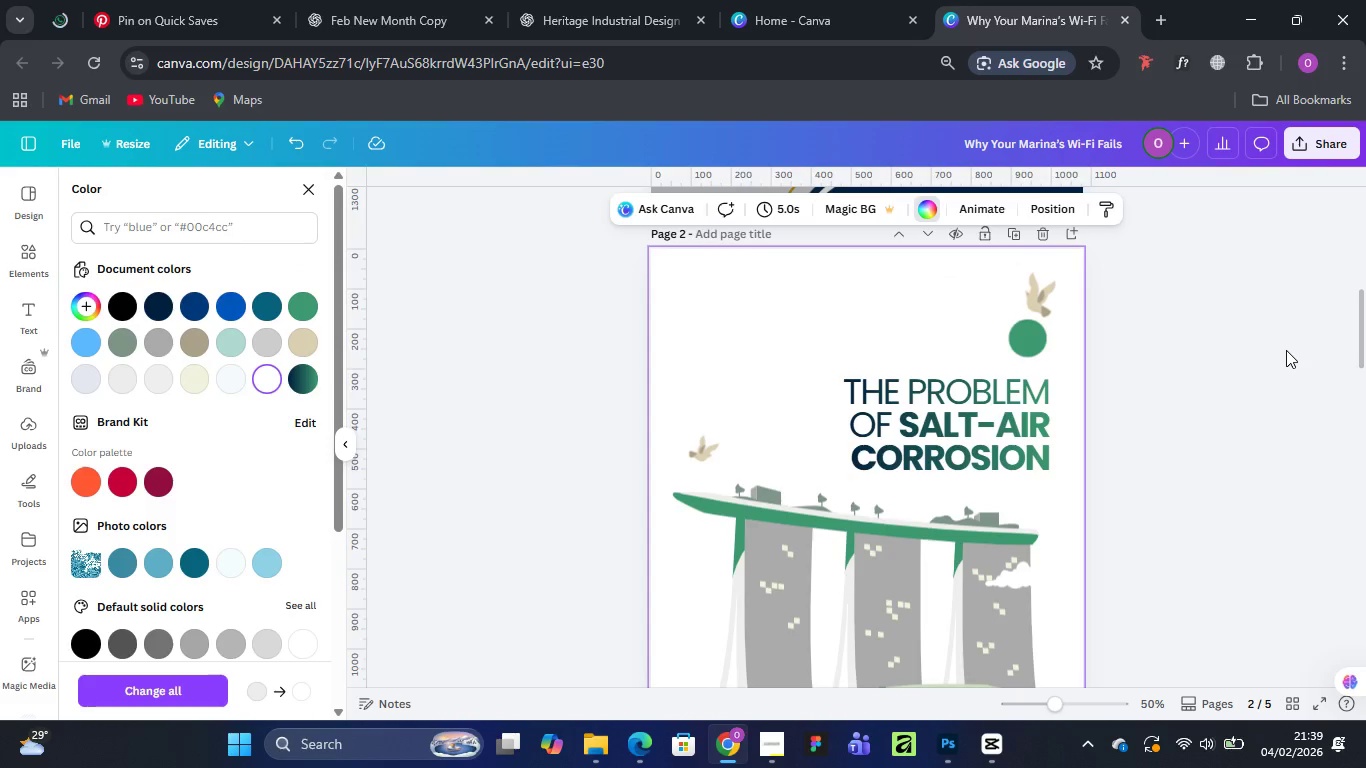 
left_click([1286, 350])
 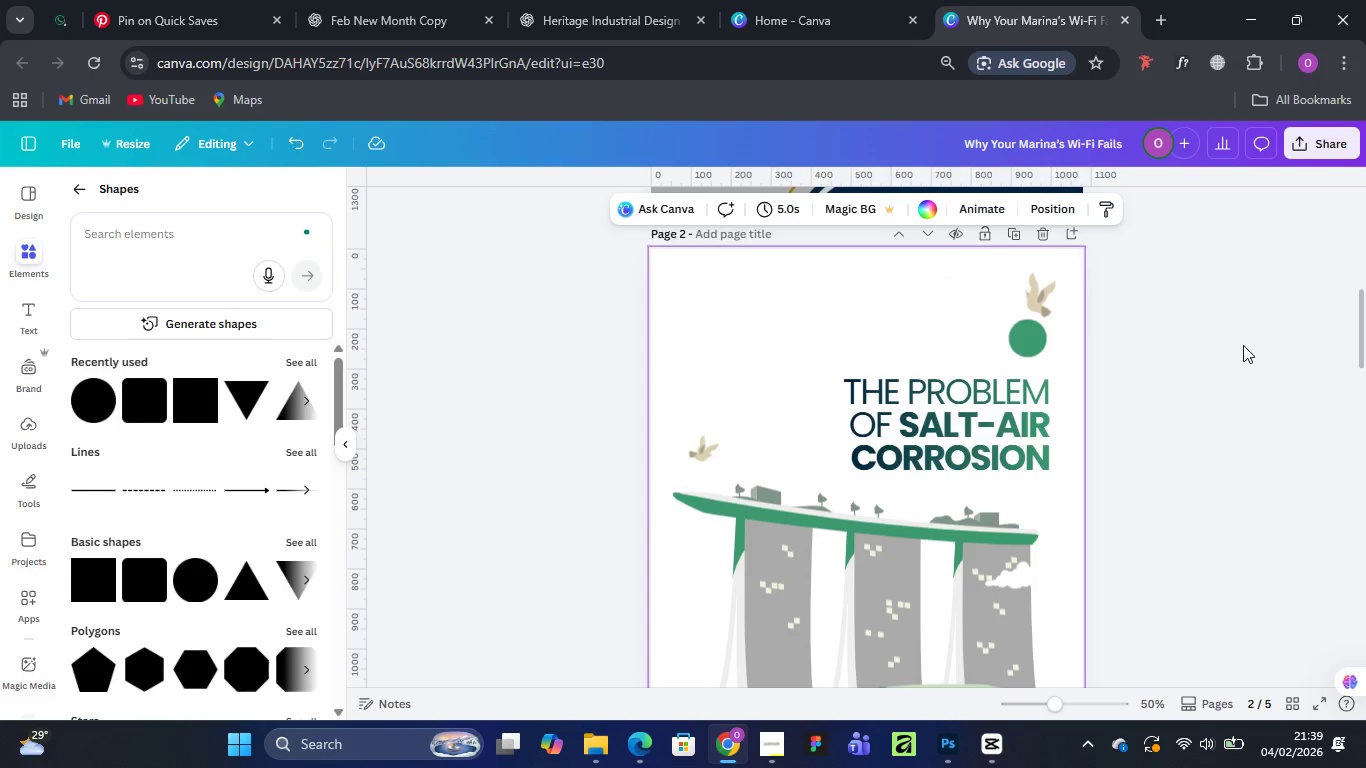 
scroll: coordinate [1243, 345], scroll_direction: up, amount: 6.0